 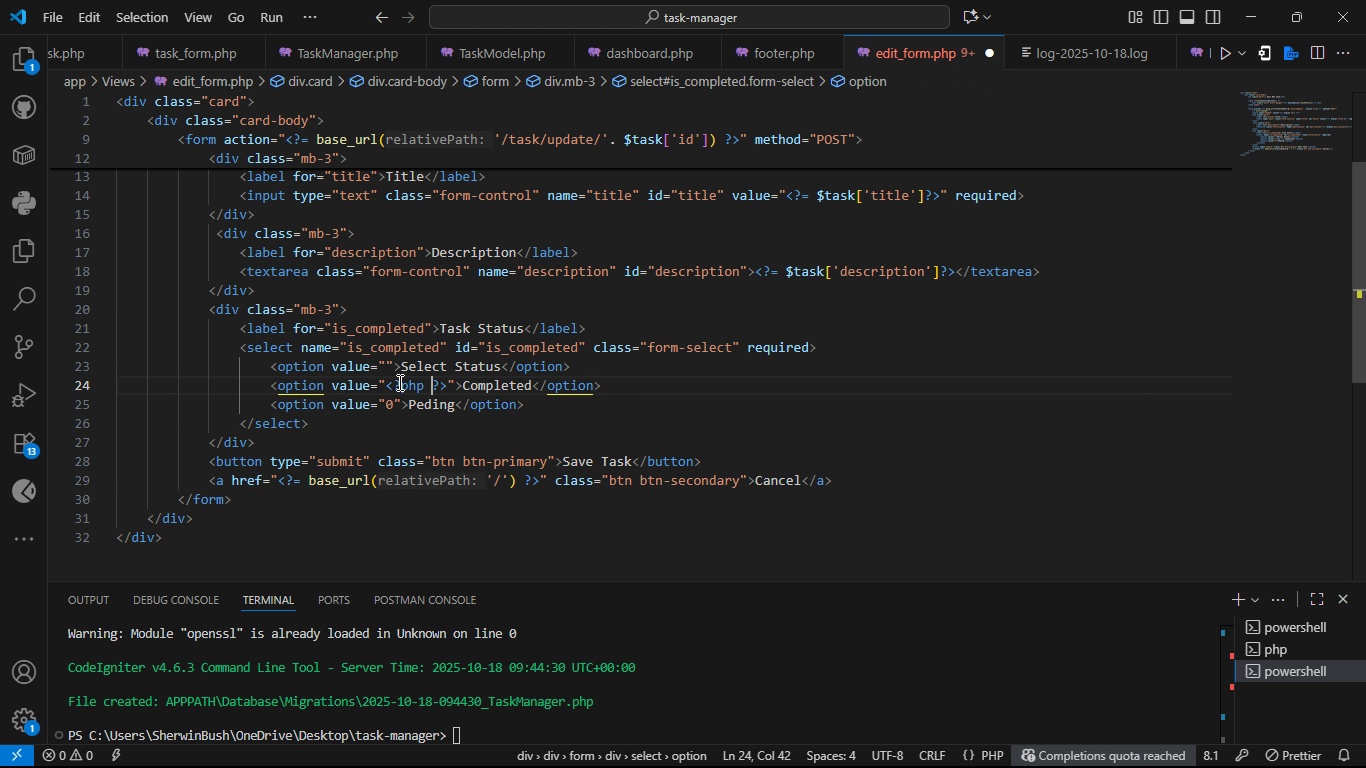 
type(if() )
 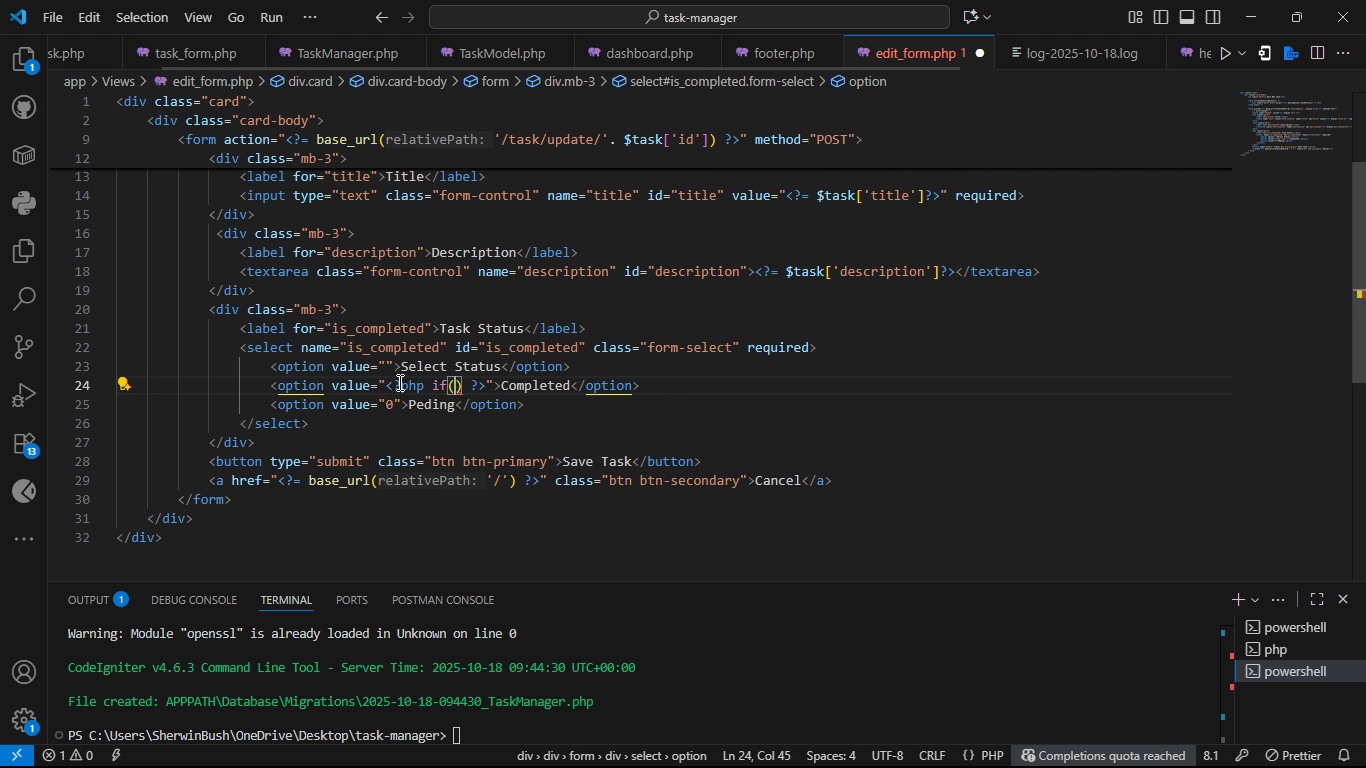 
 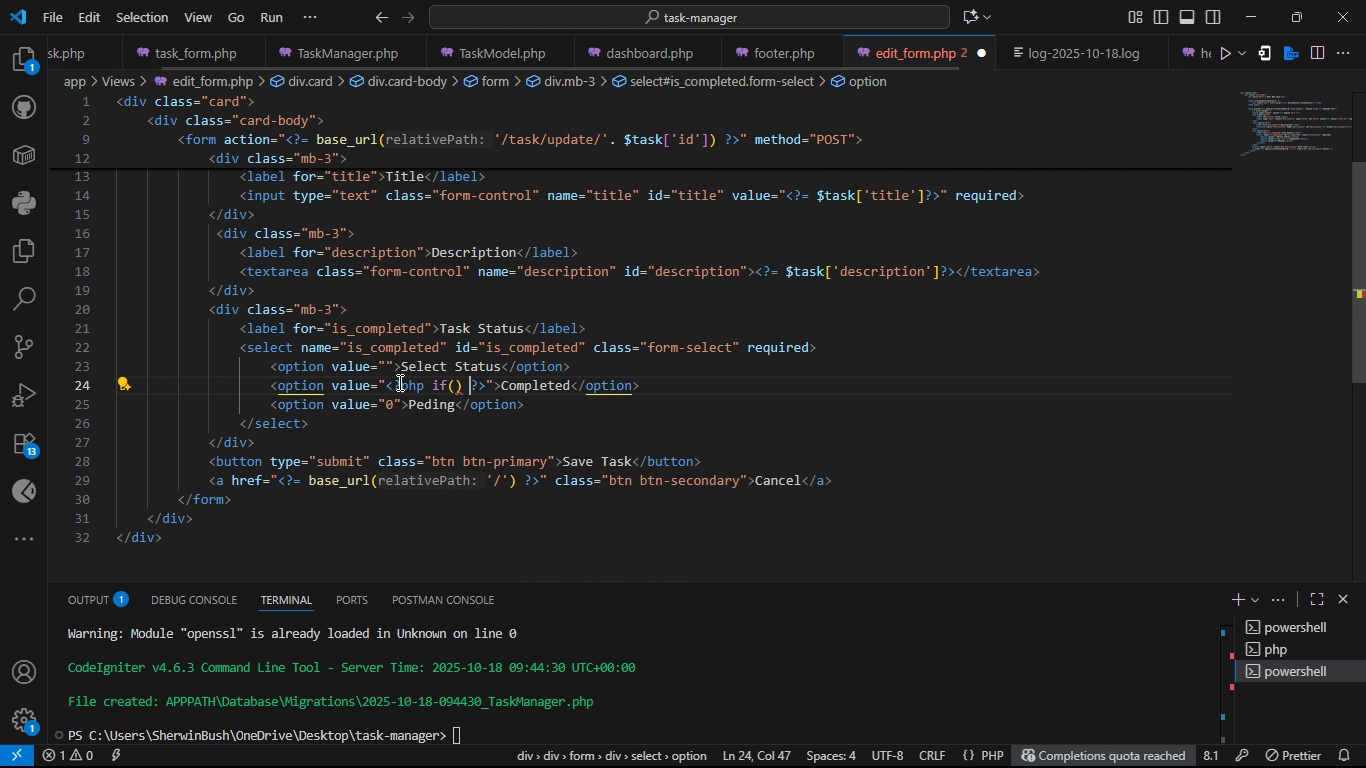 
key(ArrowLeft)
 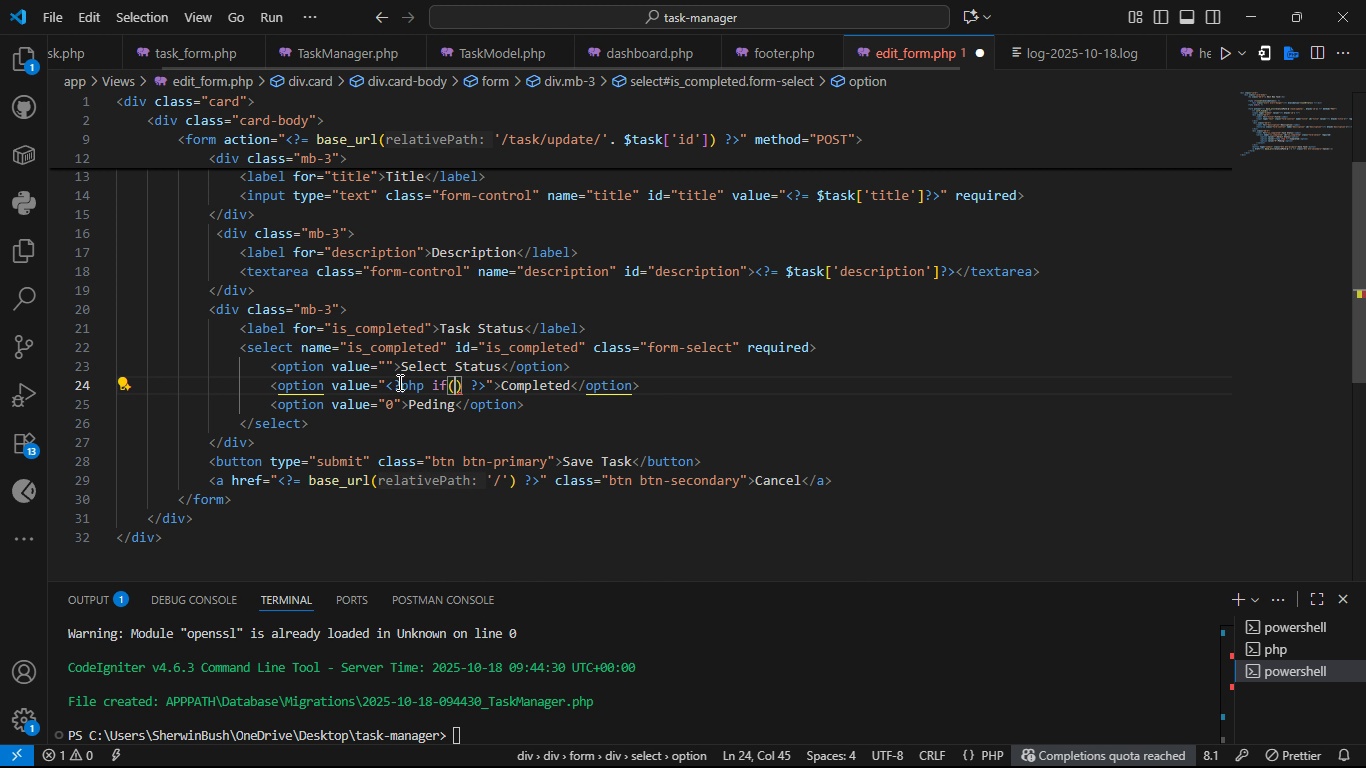 
key(ArrowLeft)
 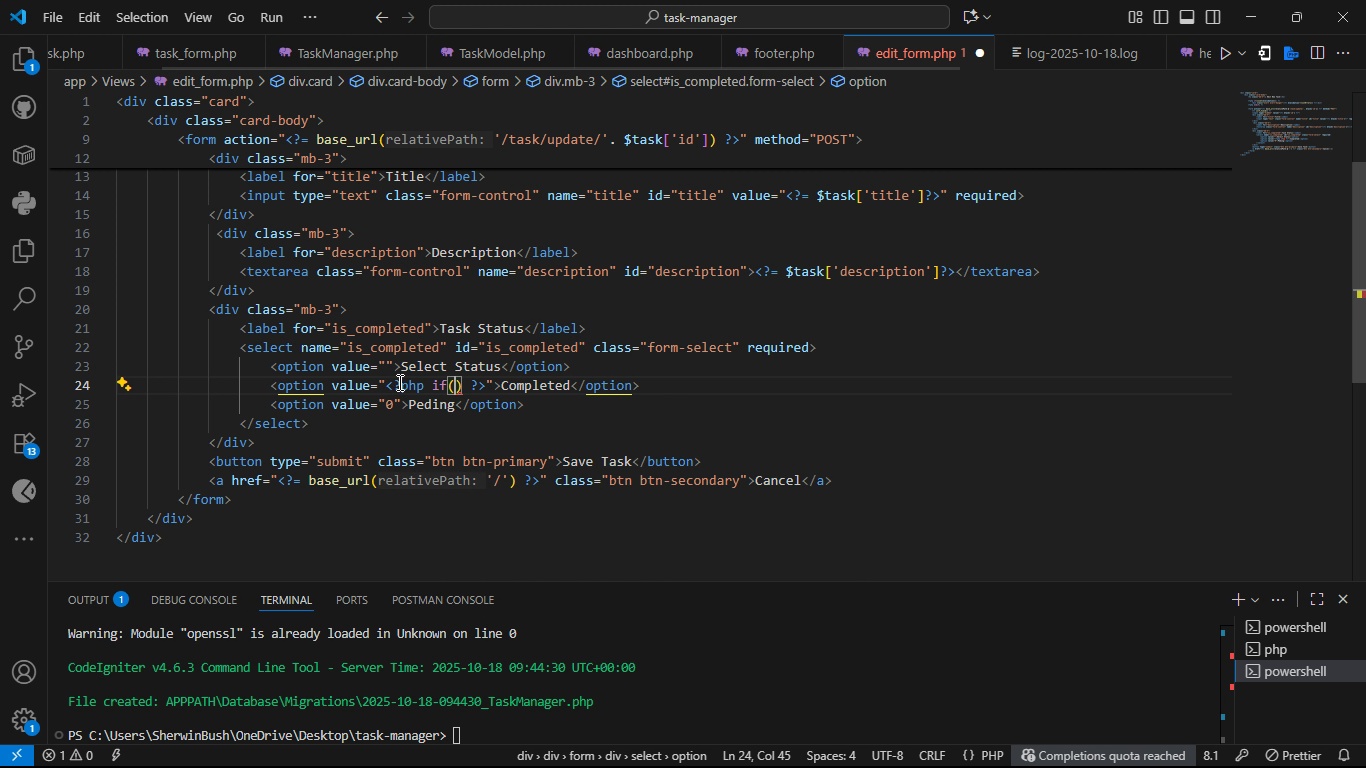 
type($item[is_comp)
key(Tab)
 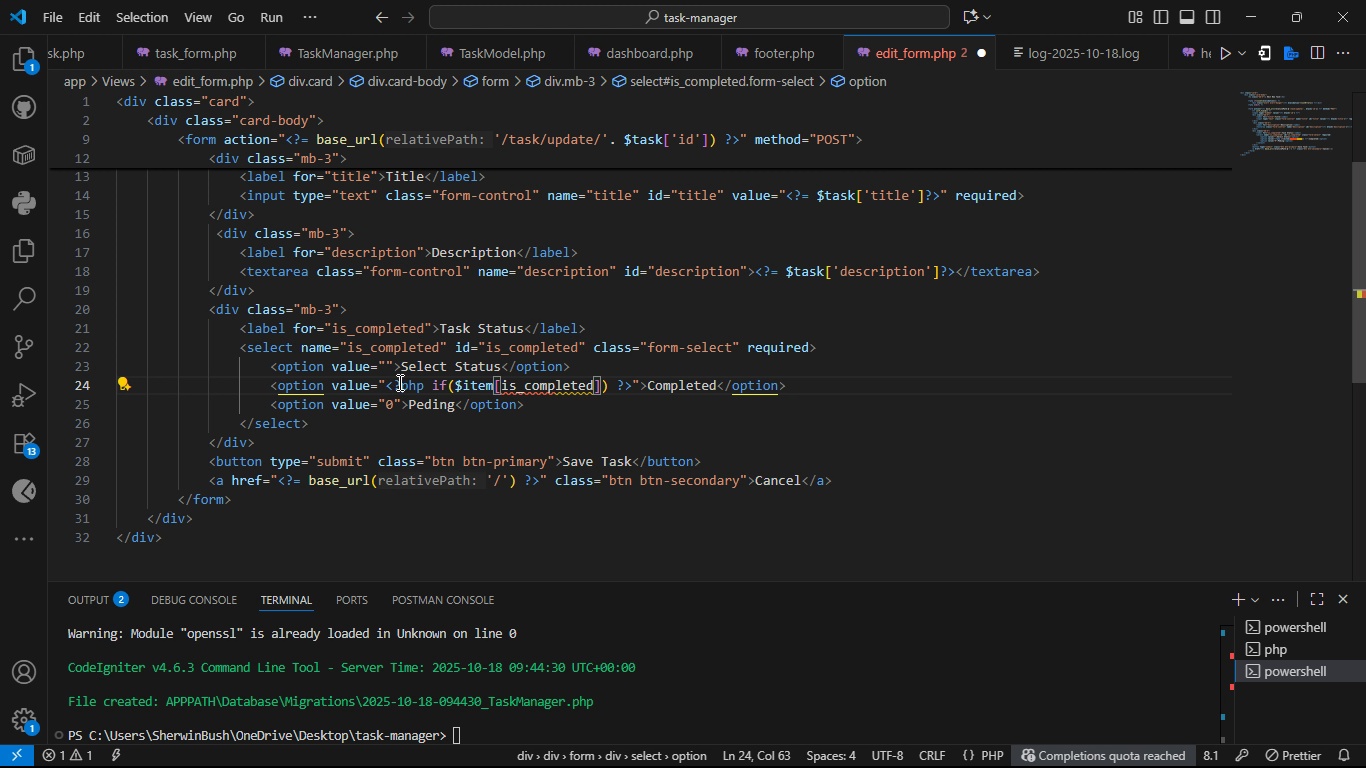 
double_click([560, 382])
 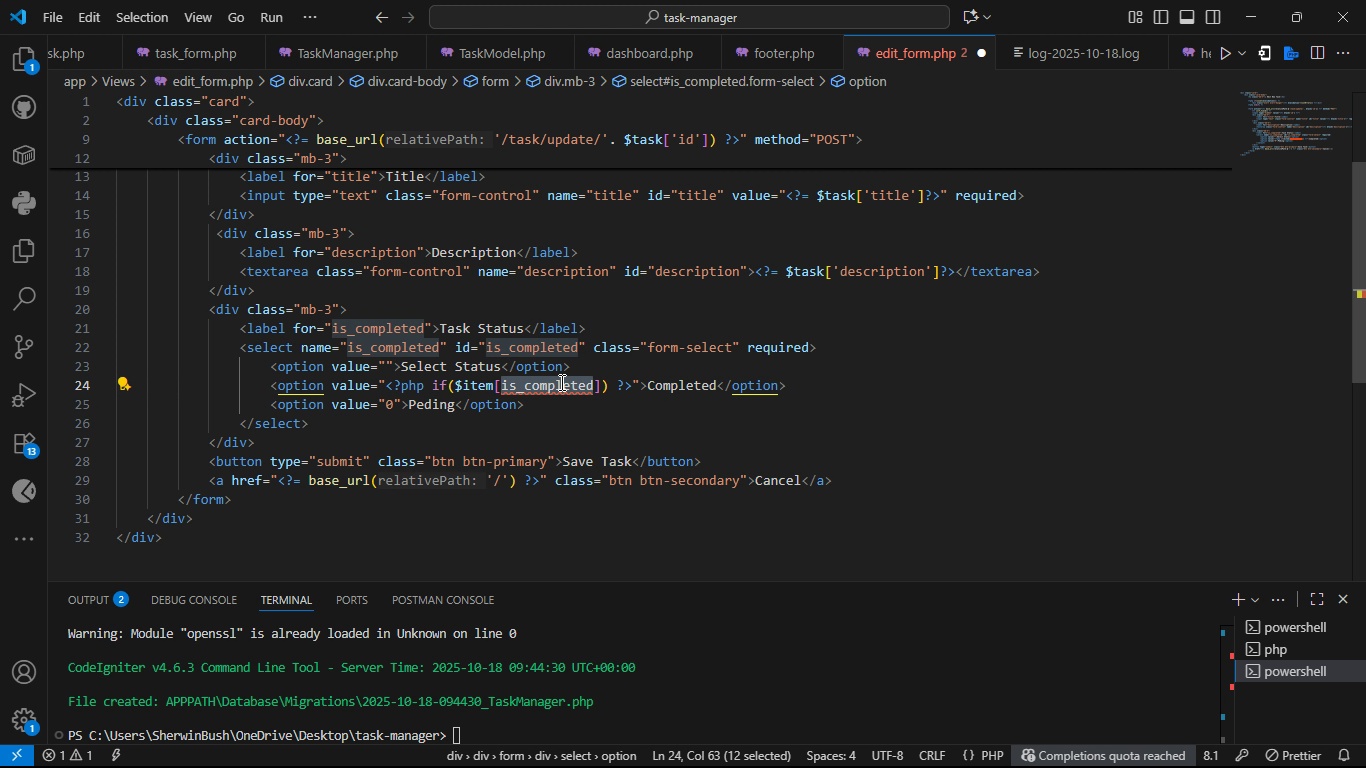 
key(Quote)
 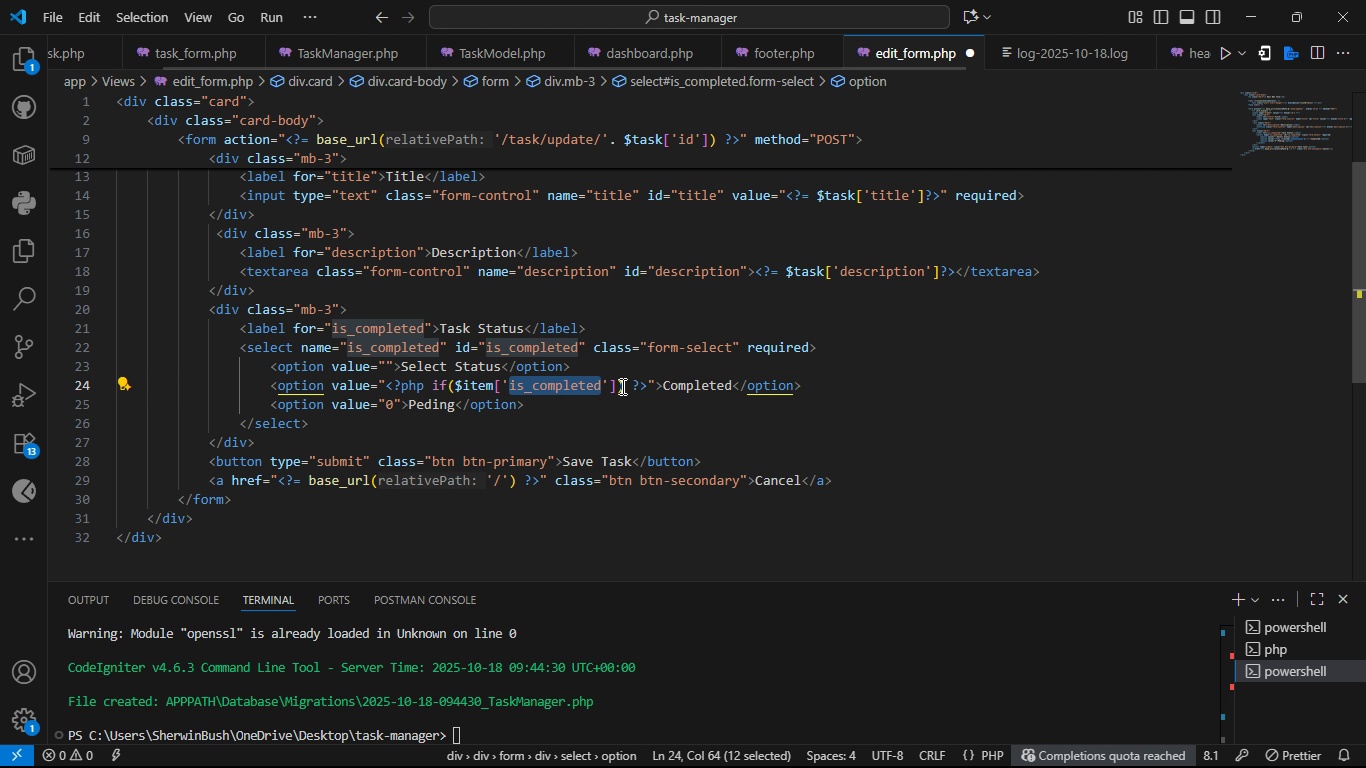 
left_click([621, 386])
 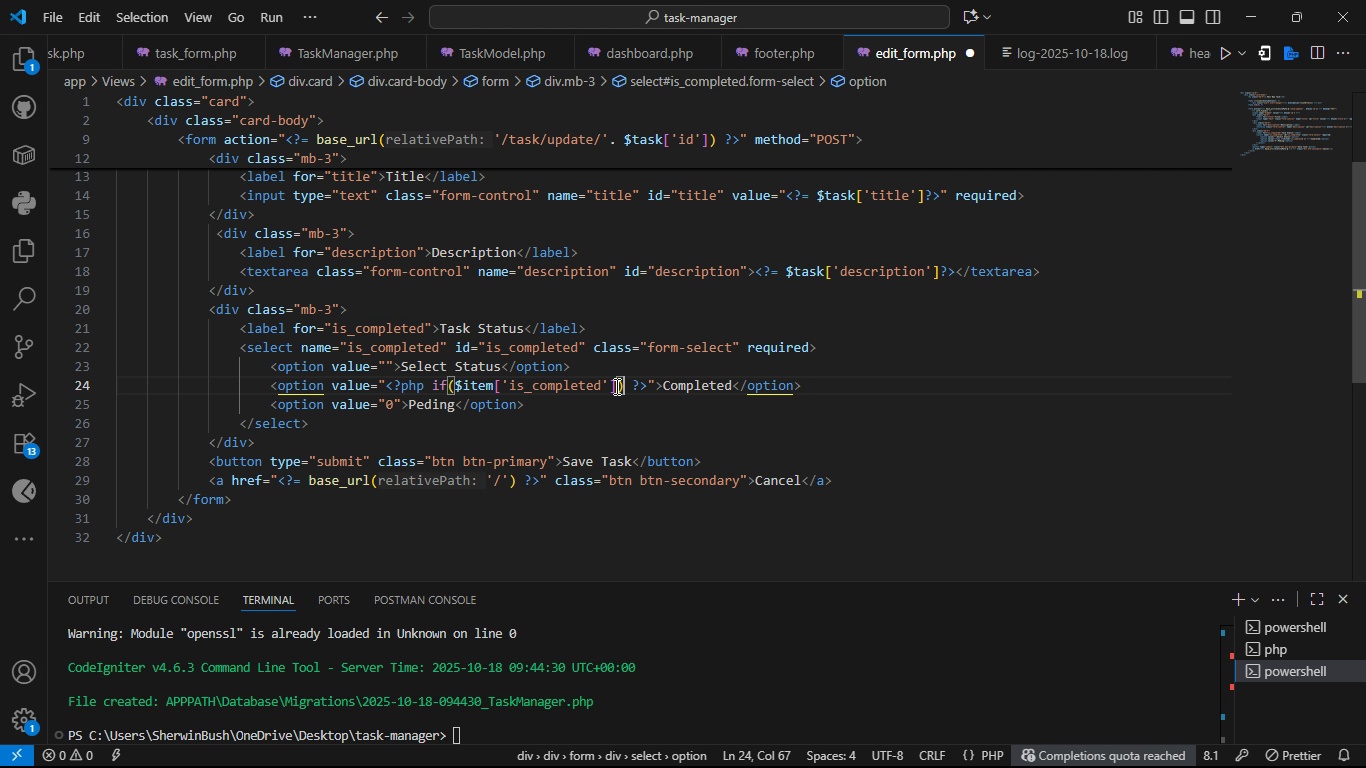 
left_click([615, 386])
 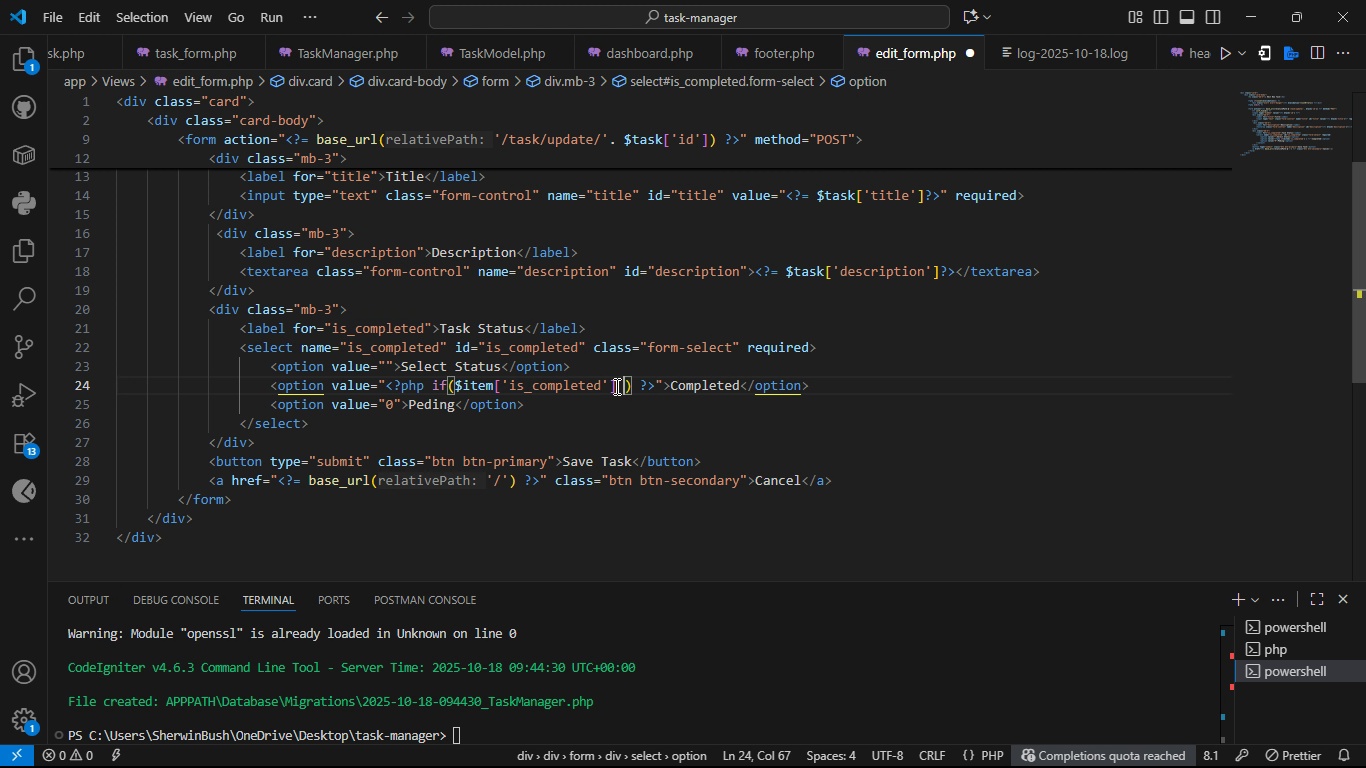 
key(Space)
 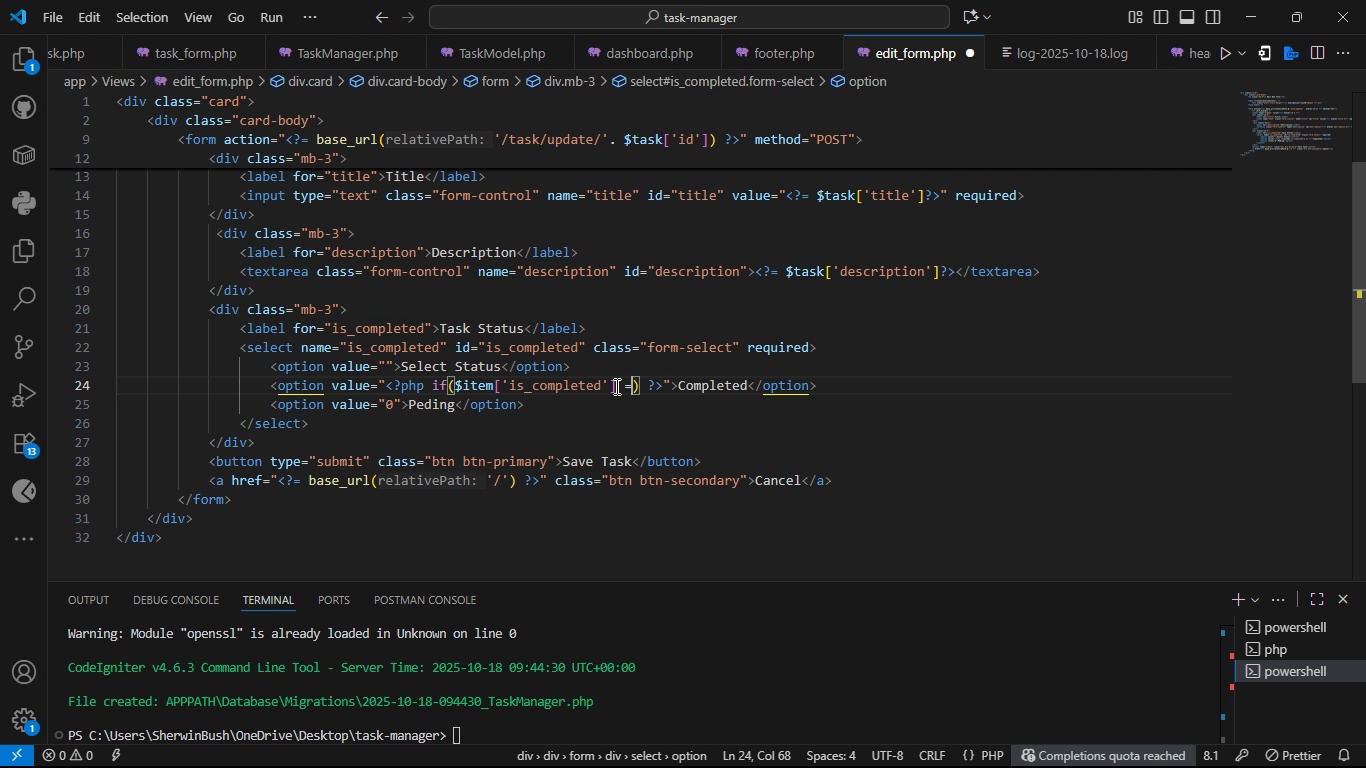 
key(Equal)
 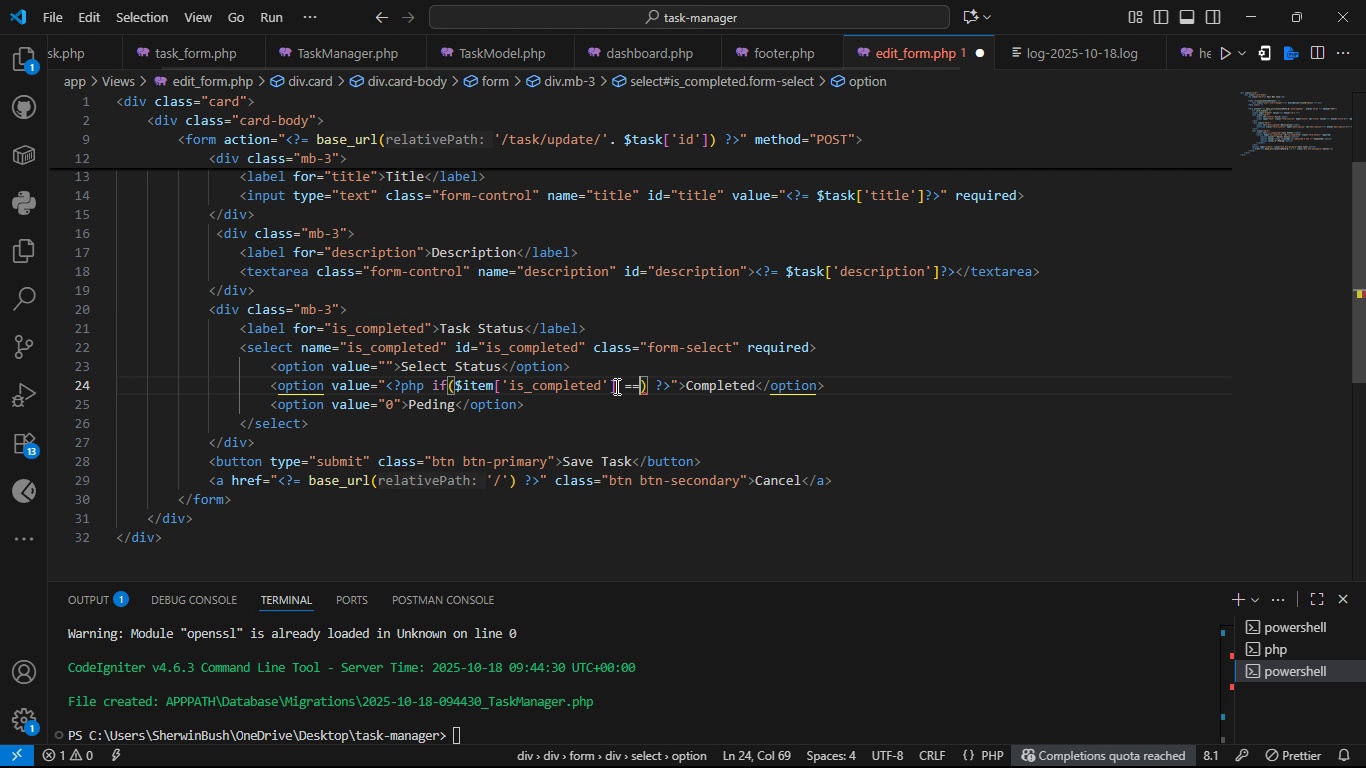 
key(Equal)
 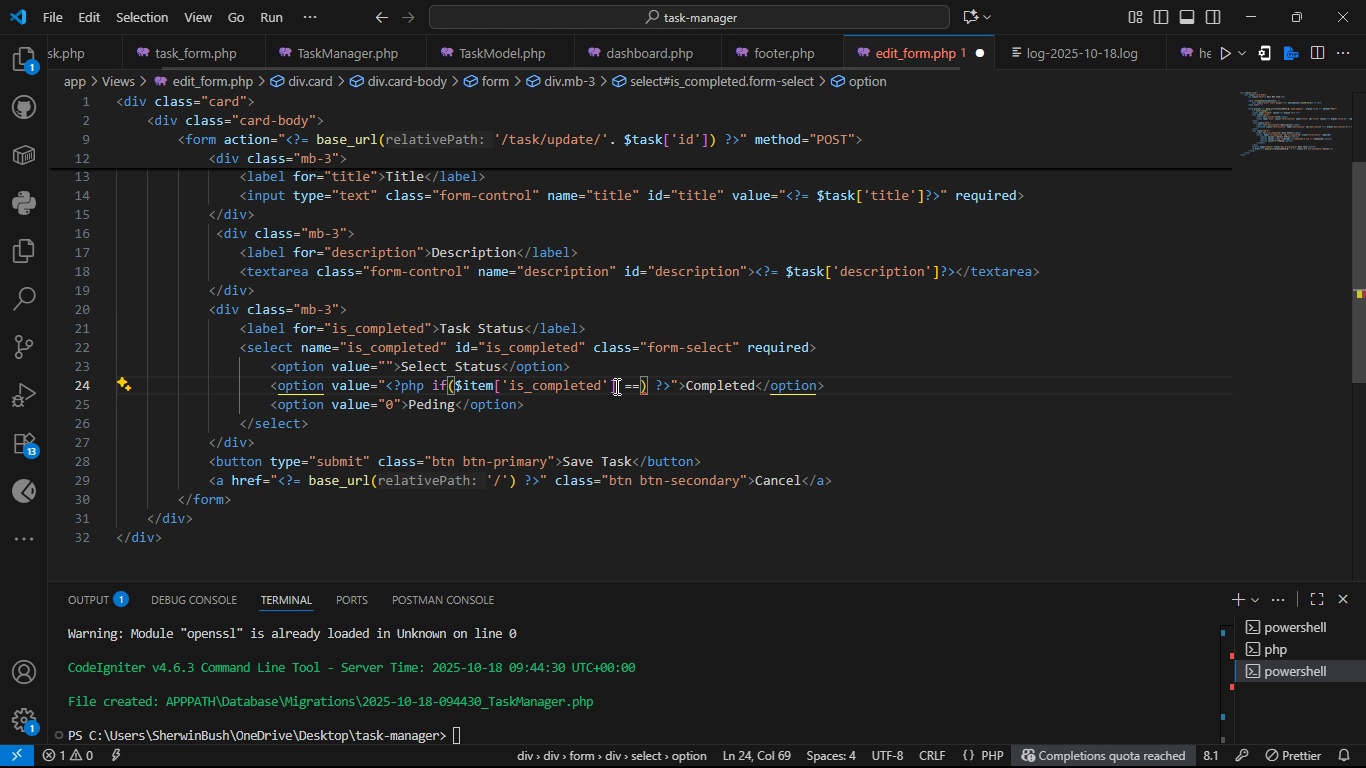 
key(Space)
 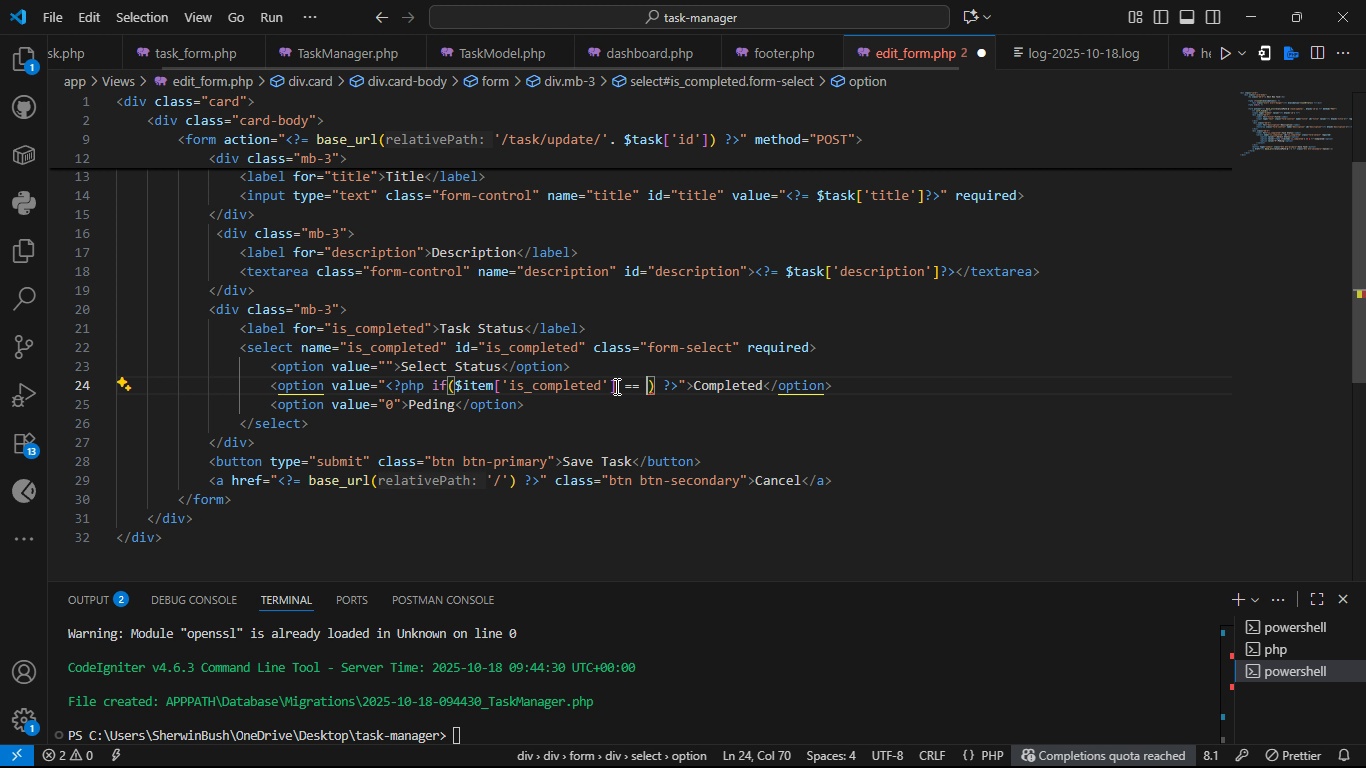 
key(1)
 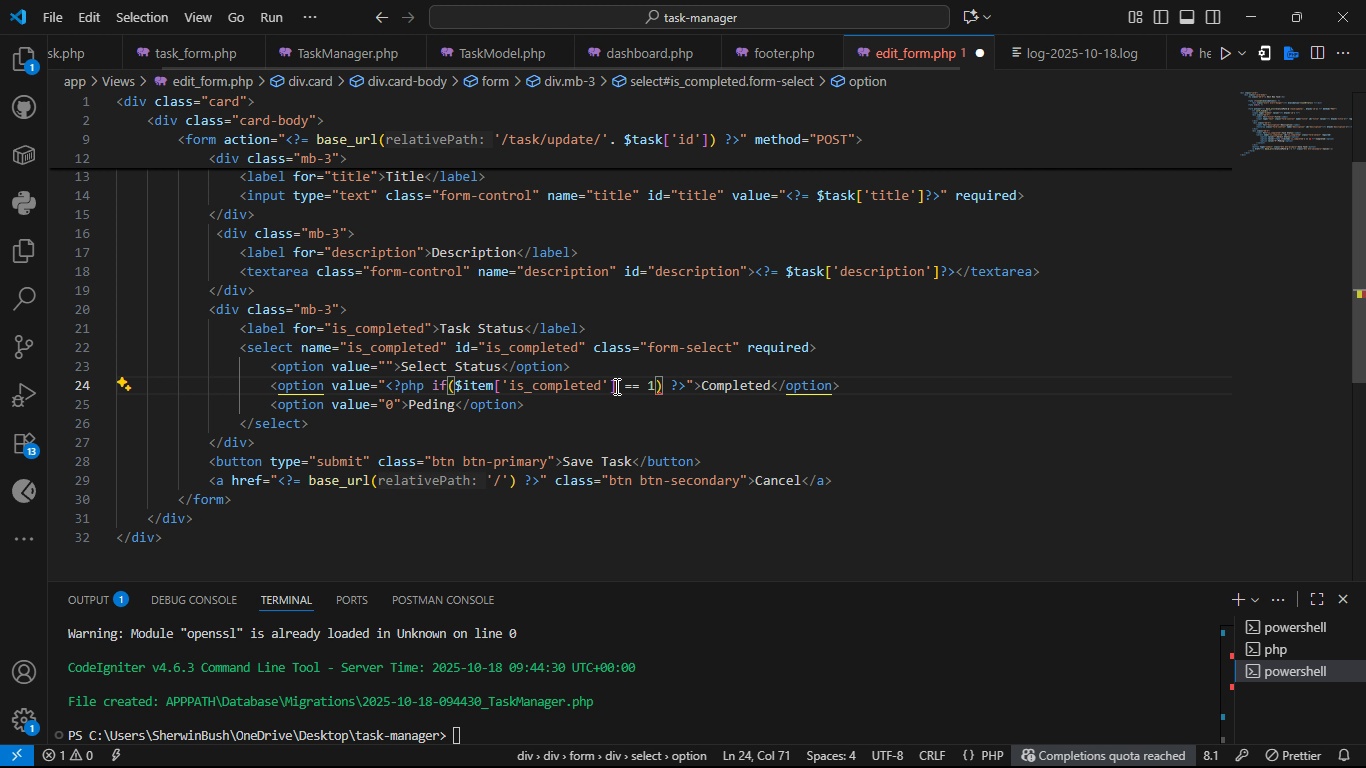 
key(Control+S)
 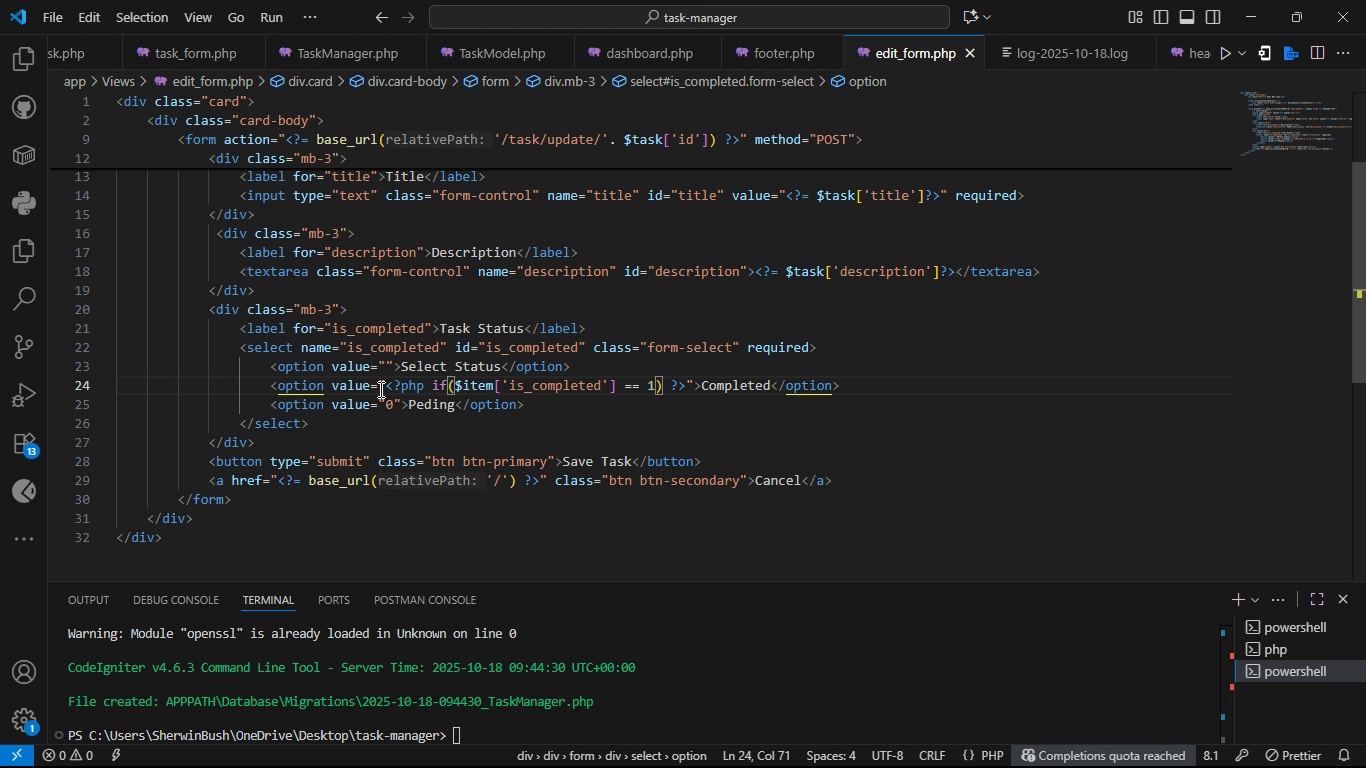 
left_click_drag(start_coordinate=[386, 389], to_coordinate=[683, 388])
 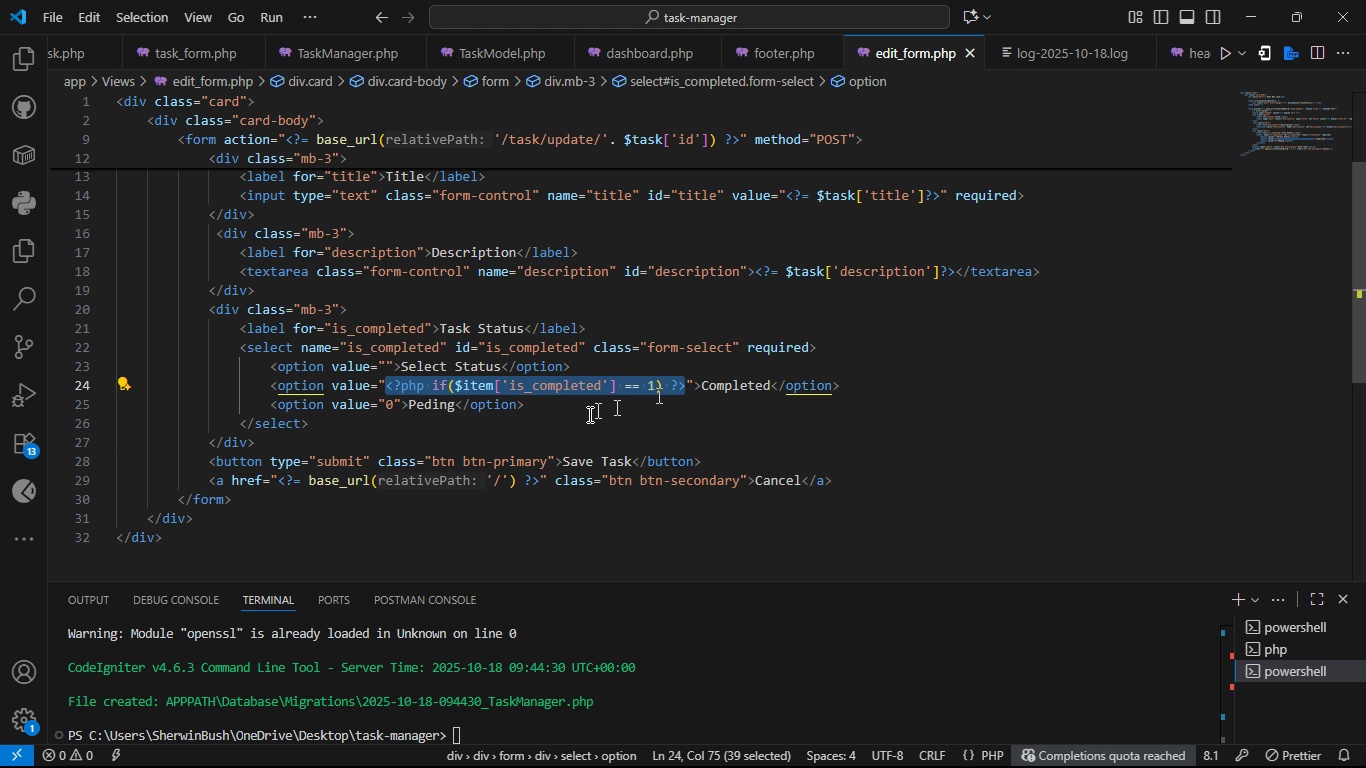 
key(Control+C)
 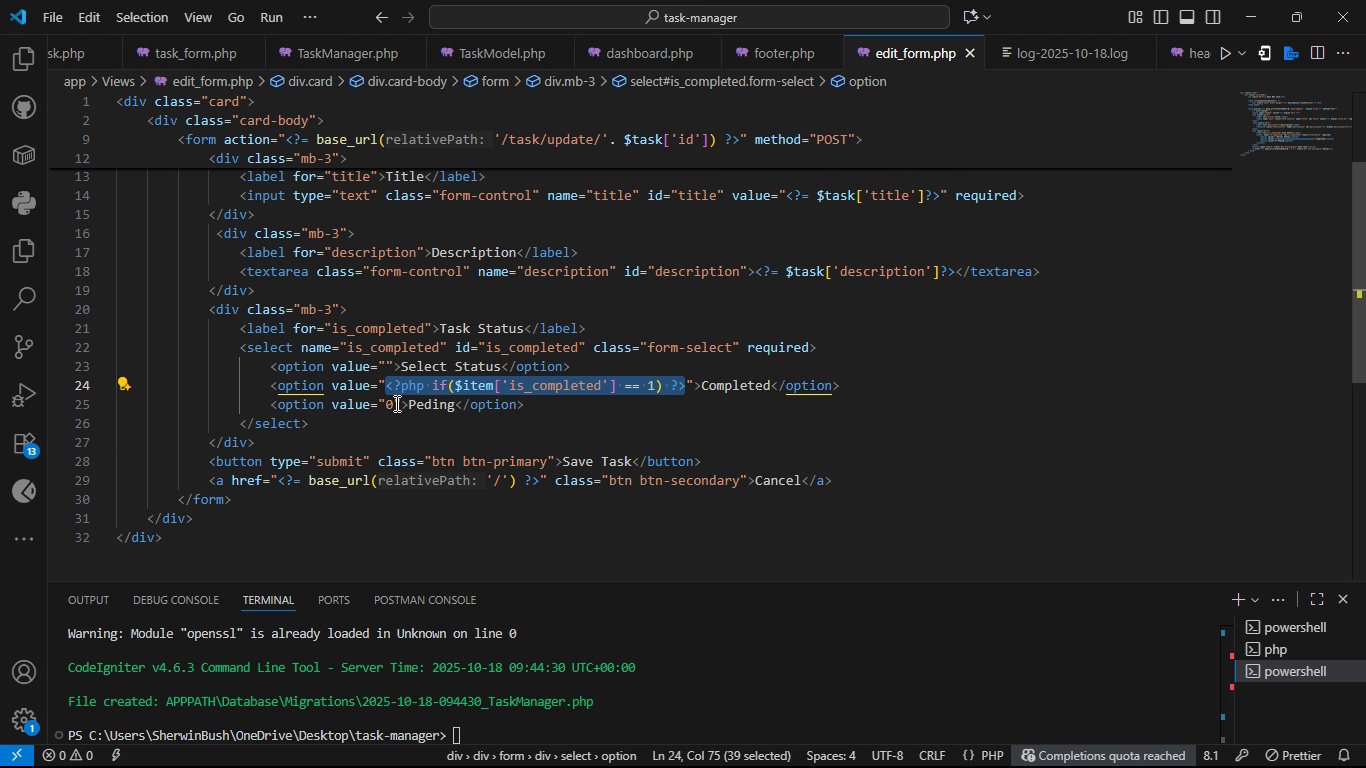 
left_click([395, 403])
 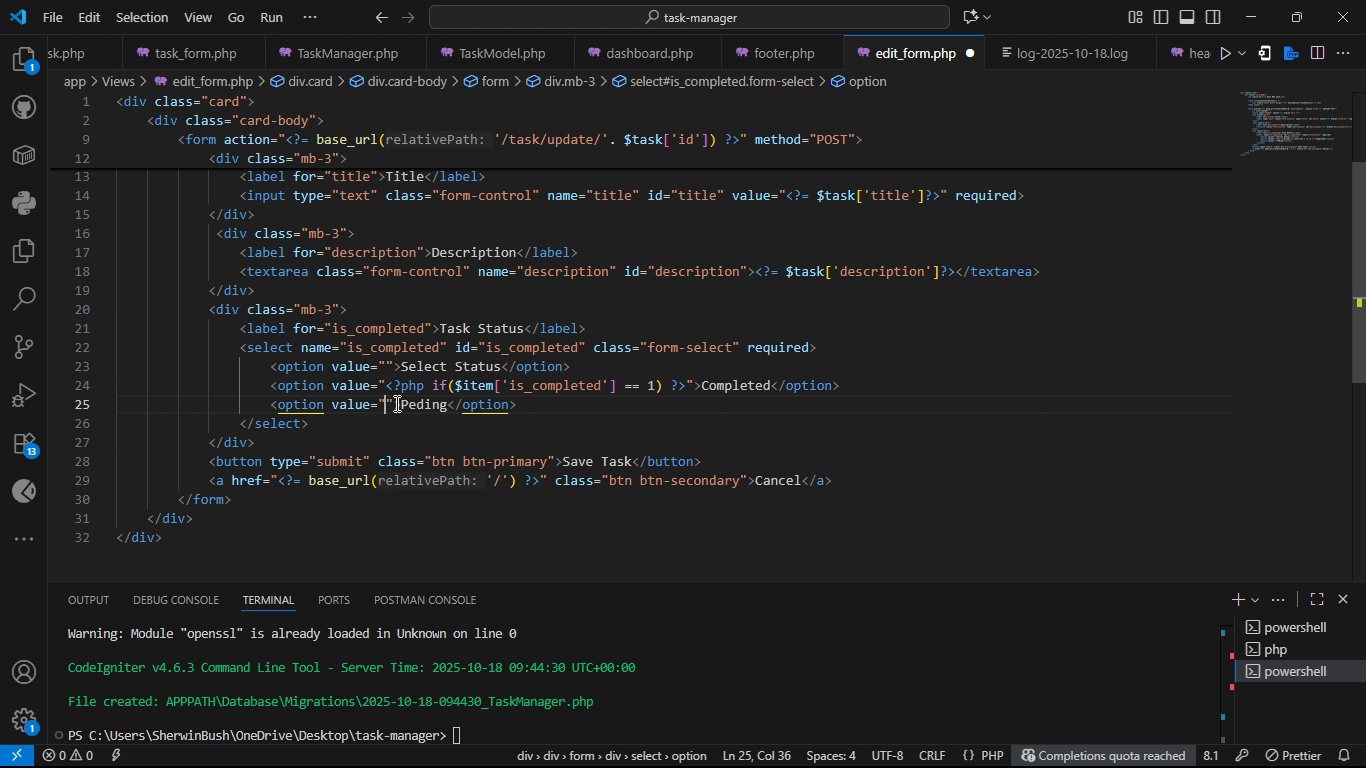 
key(Backspace)
 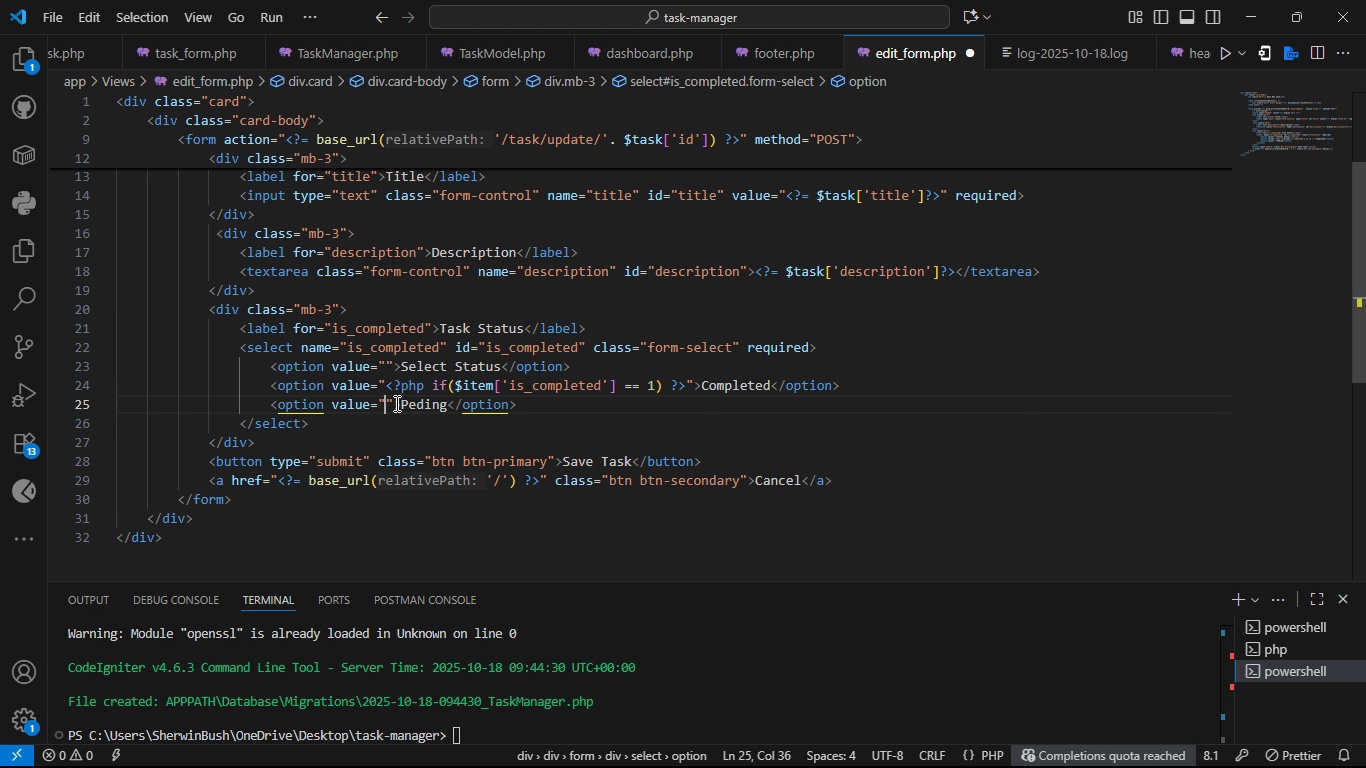 
key(Control+V)
 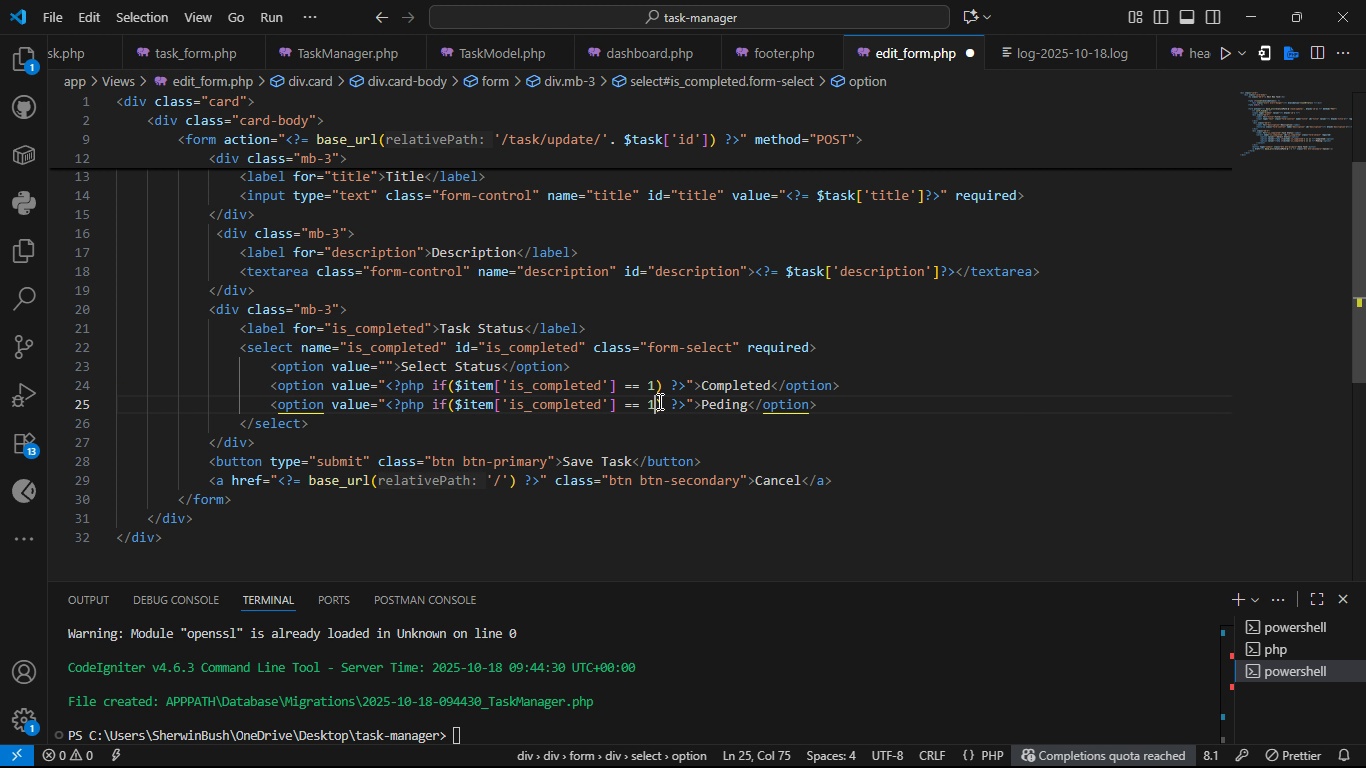 
left_click([658, 401])
 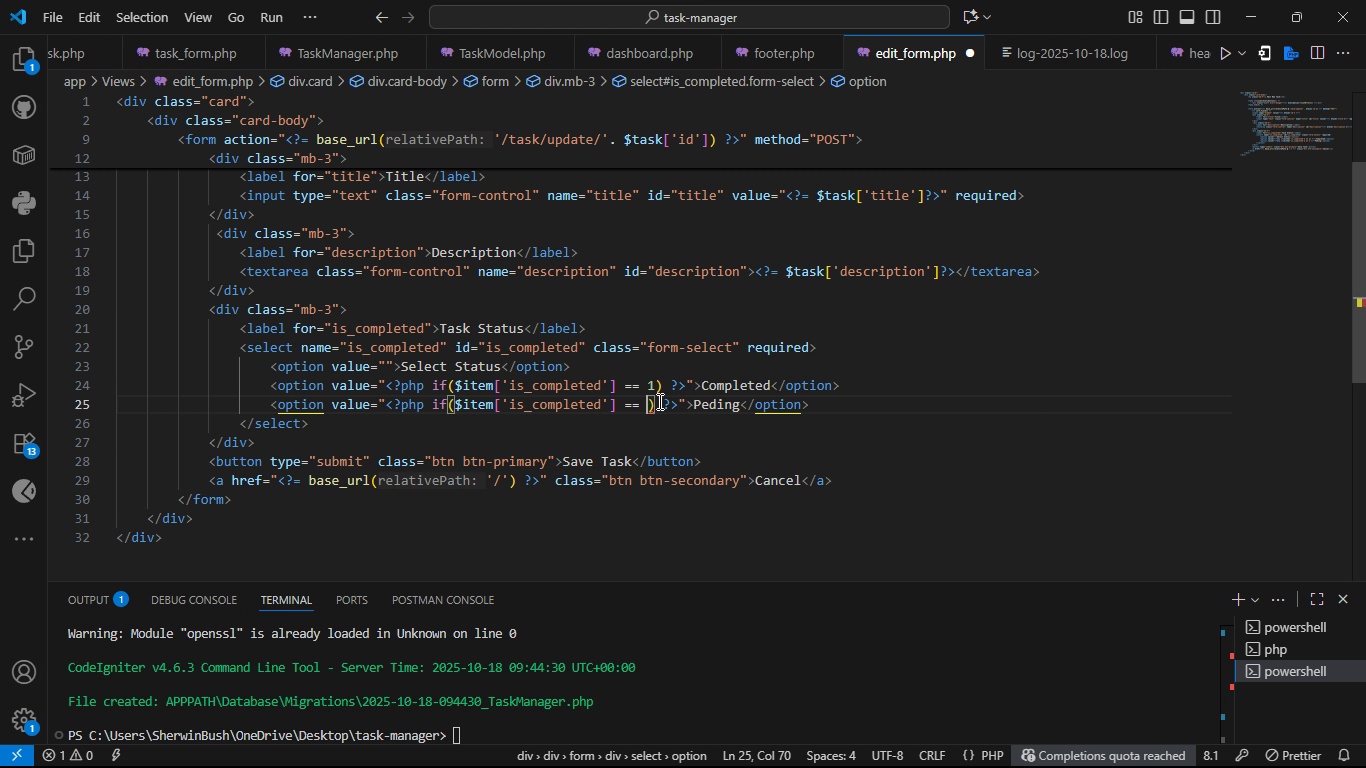 
key(Backspace)
 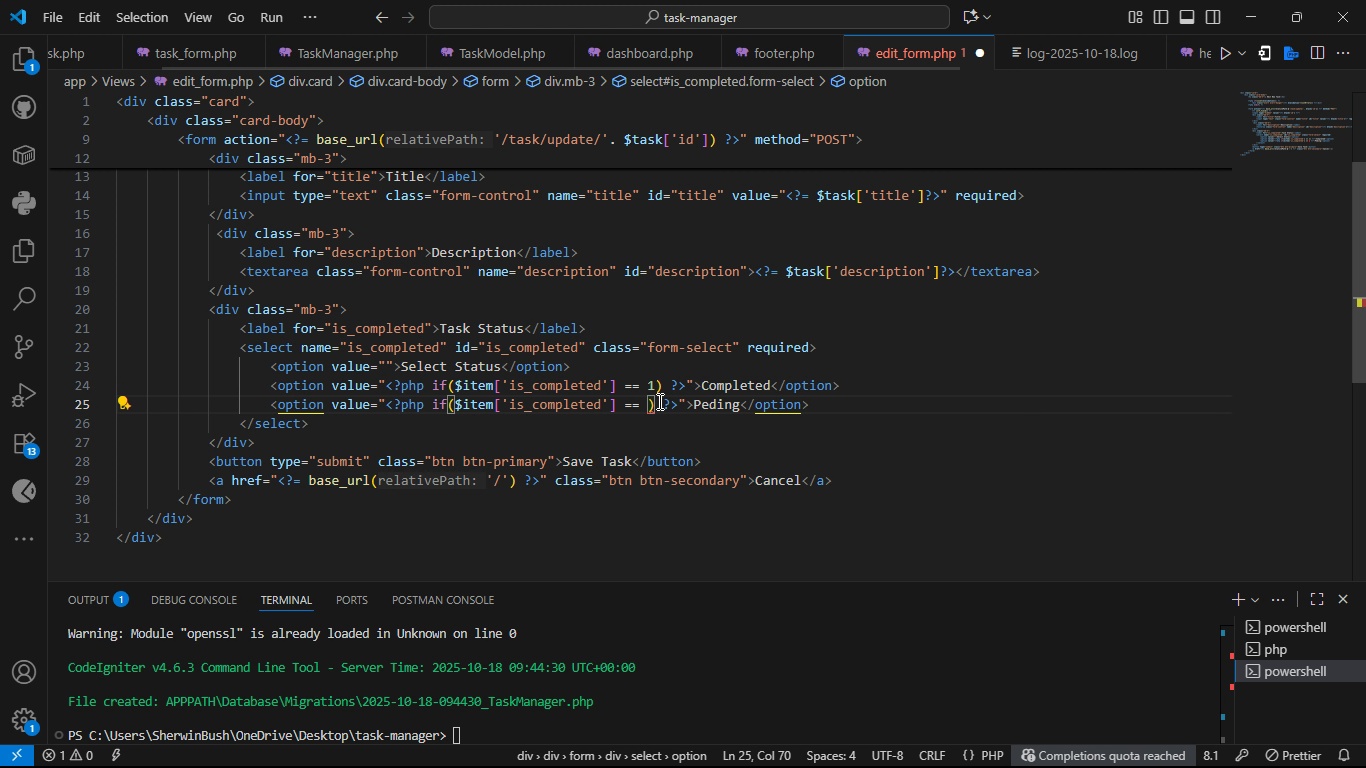 
key(0)
 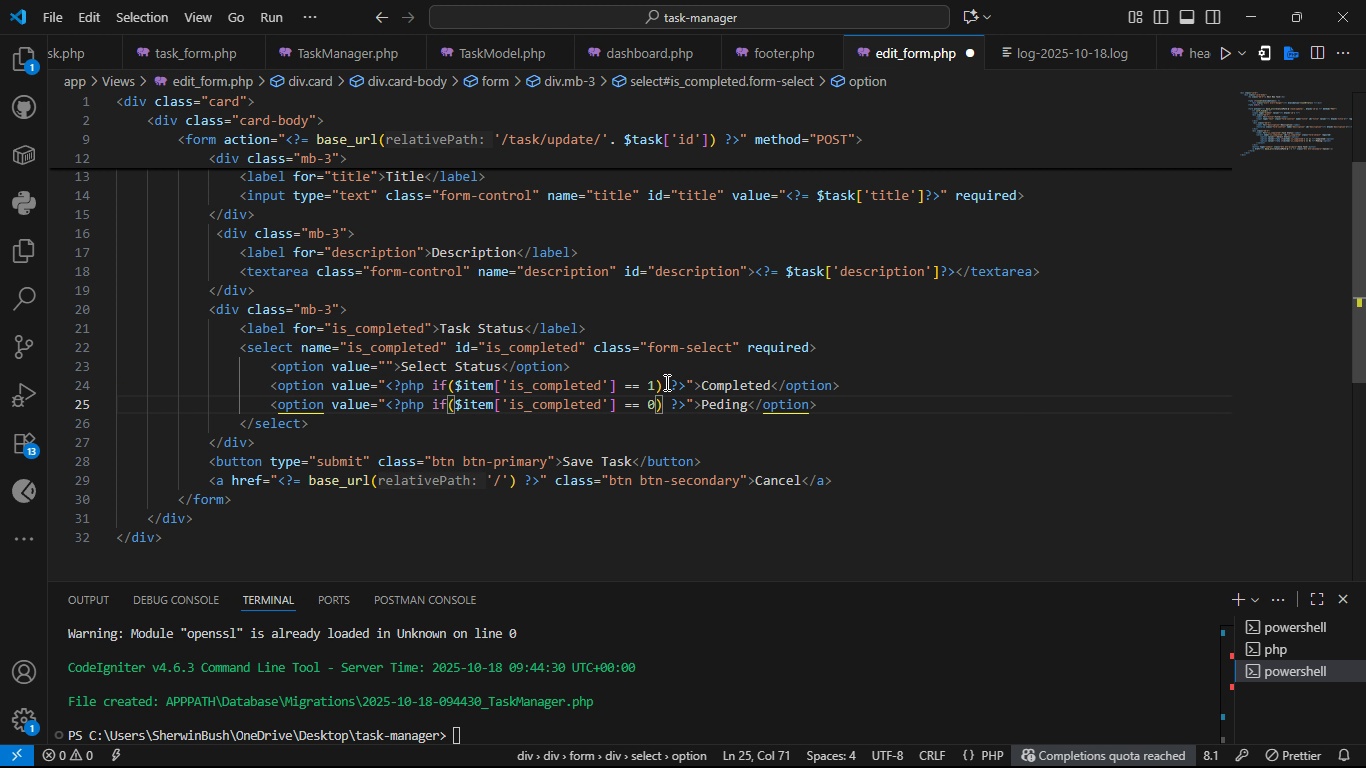 
left_click([665, 382])
 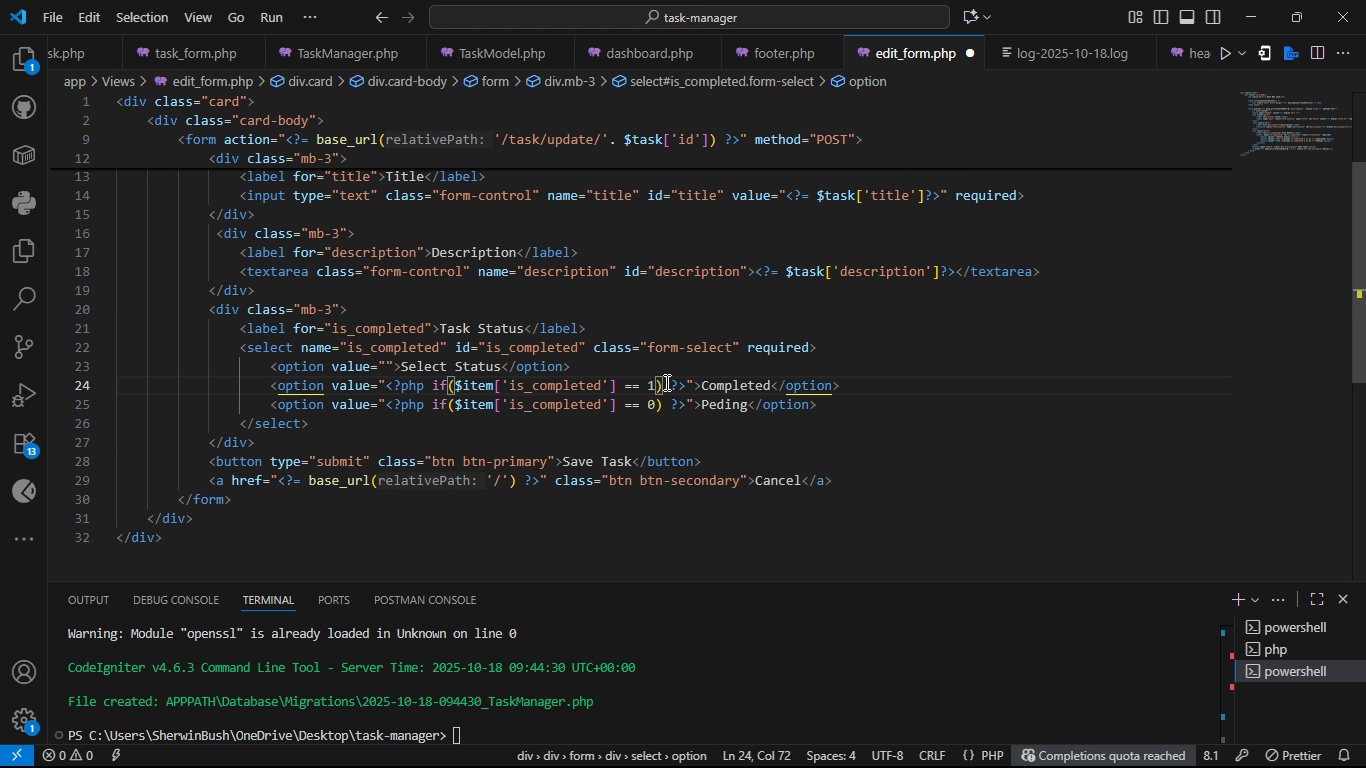 
key(Shift+BracketLeft)
 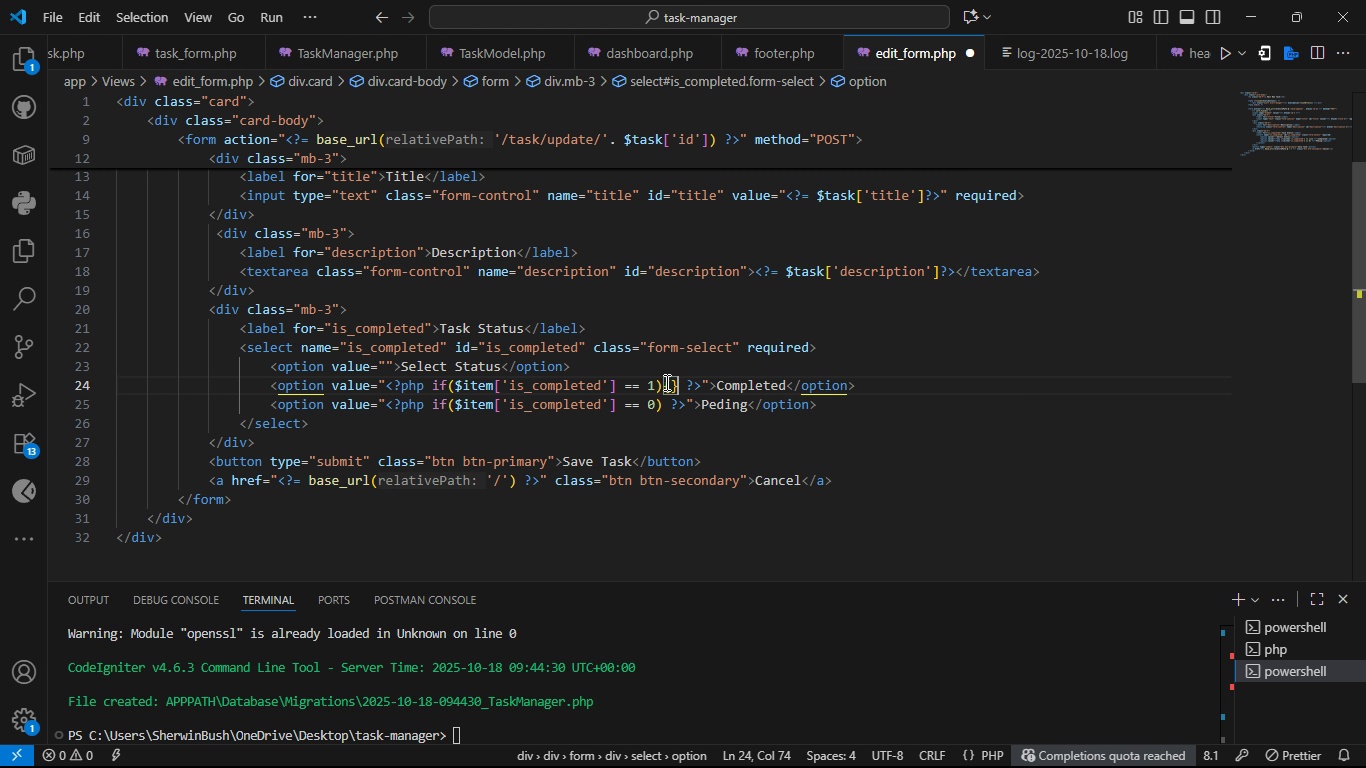 
key(Shift+BracketRight)
 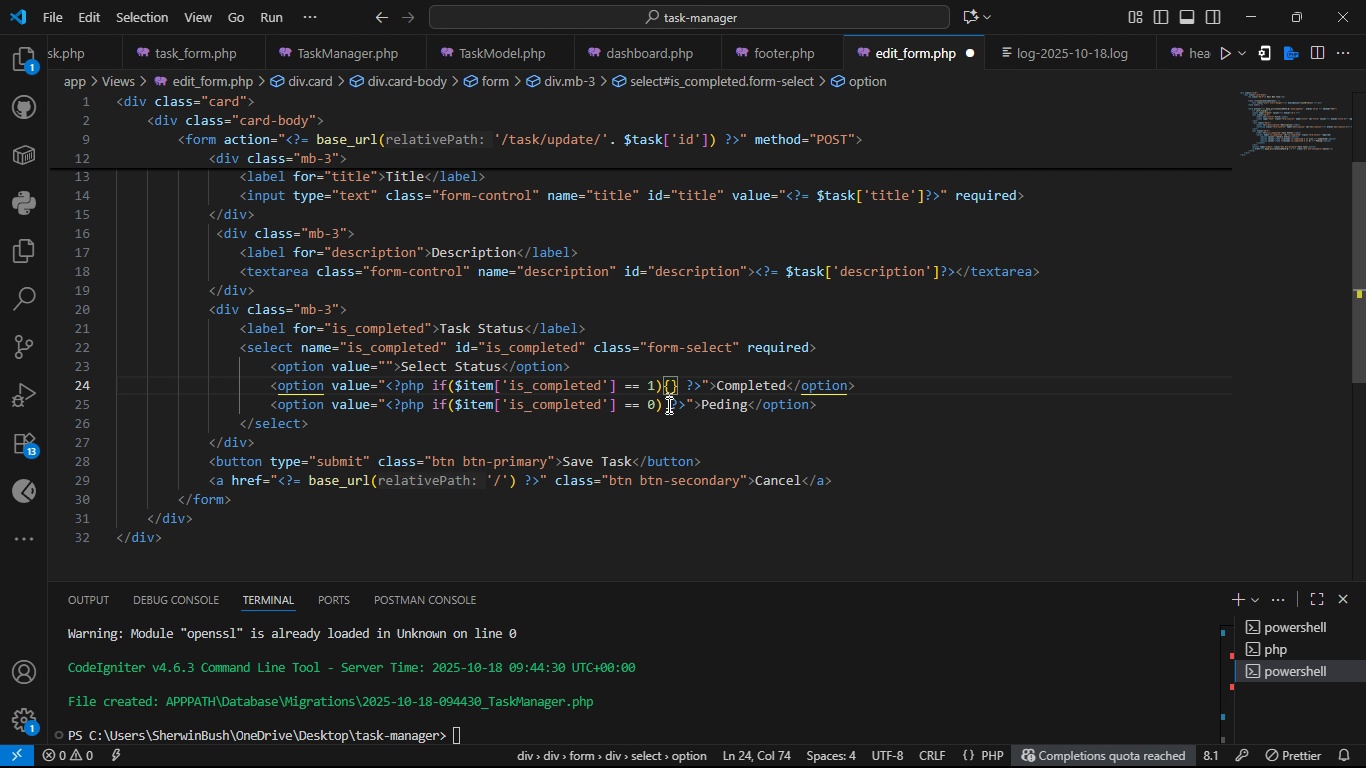 
left_click([667, 406])
 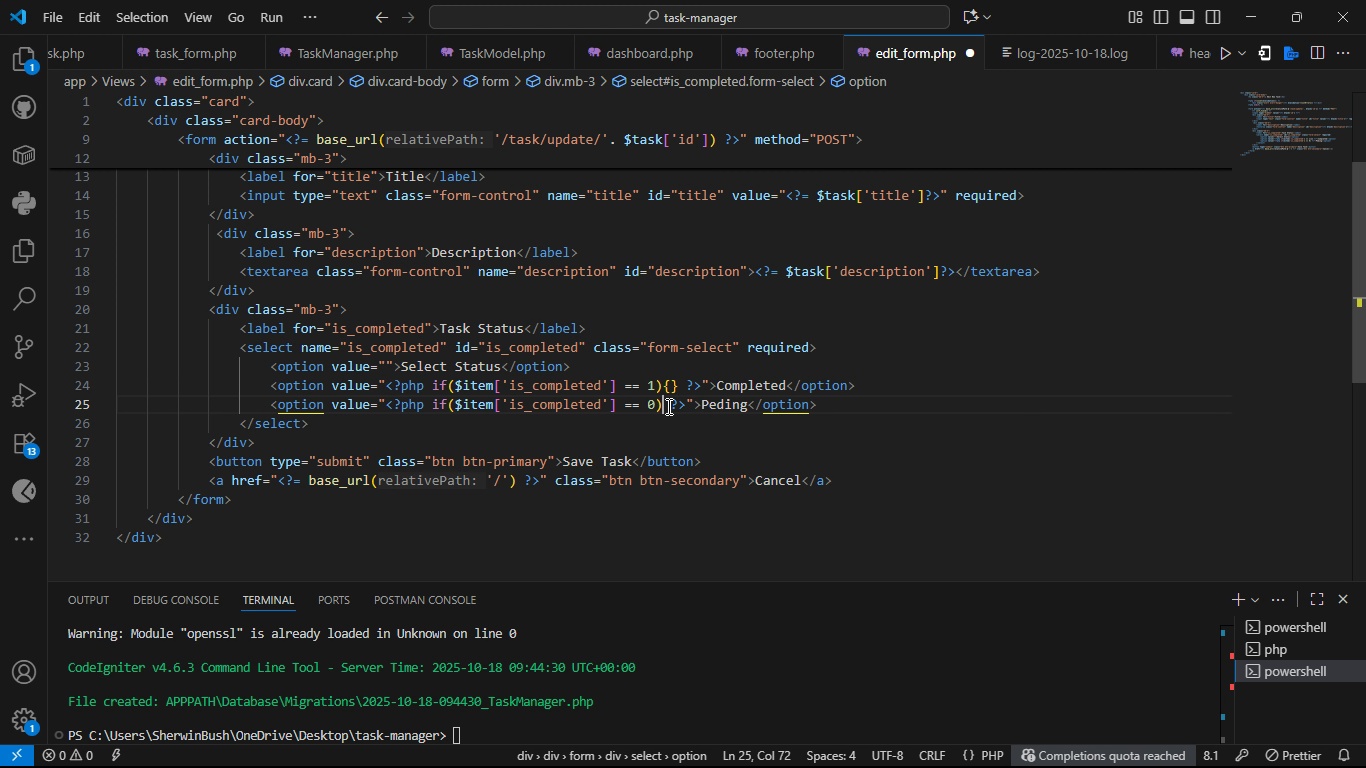 
key(ArrowLeft)
 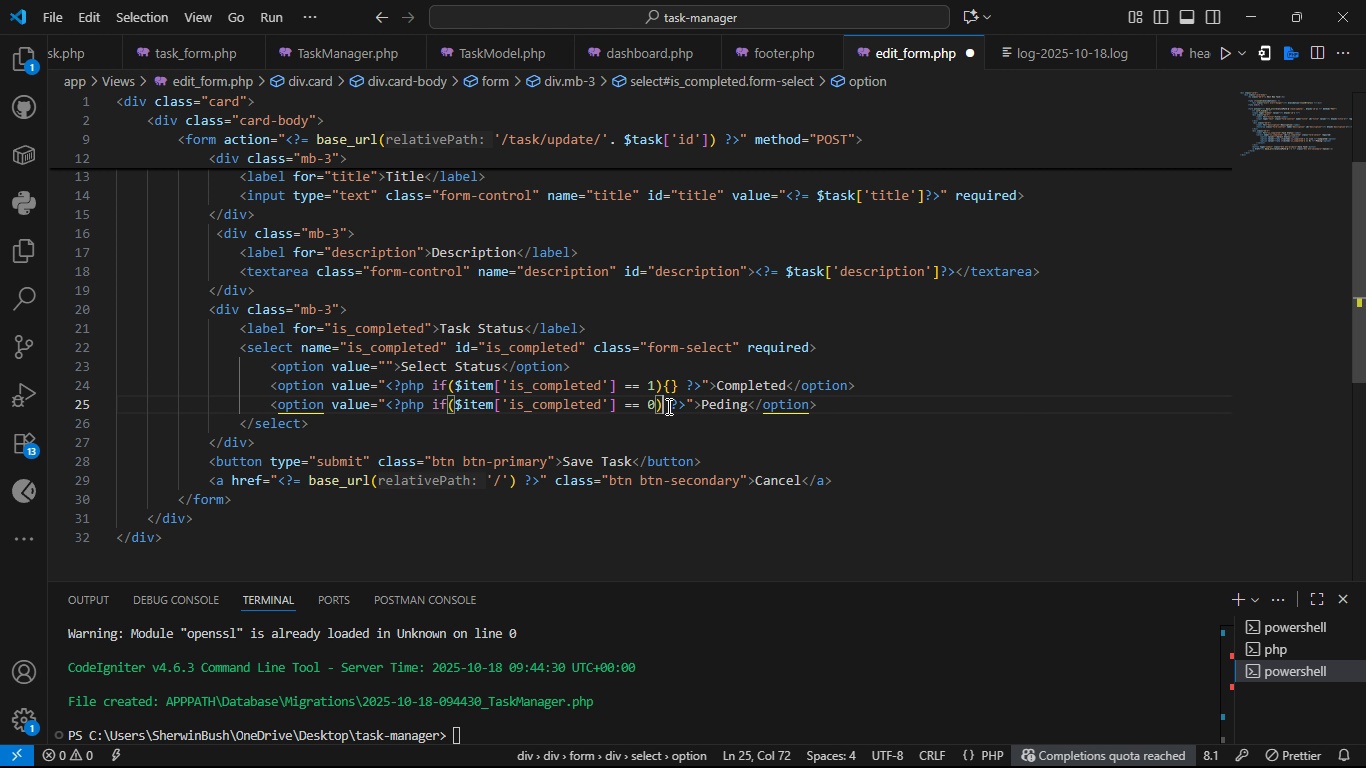 
key(Shift+BracketLeft)
 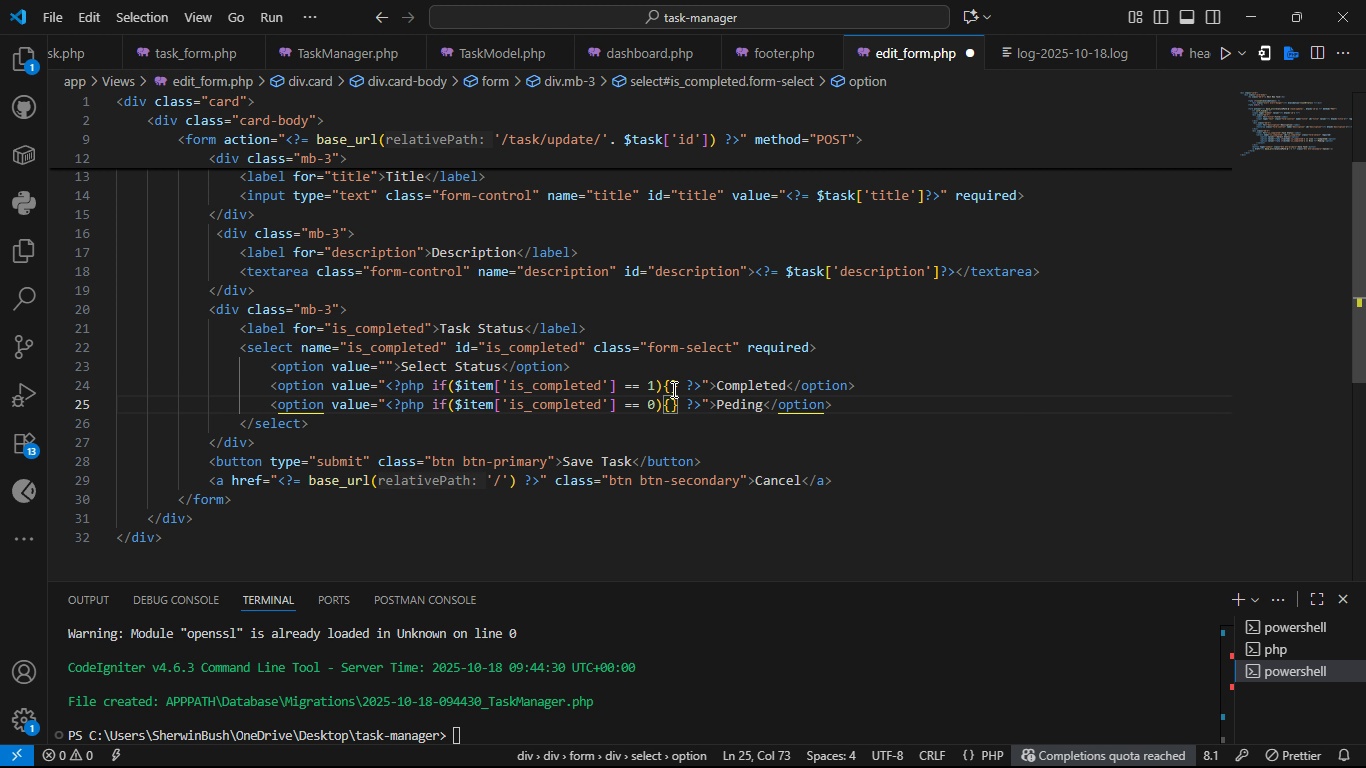 
left_click([672, 389])
 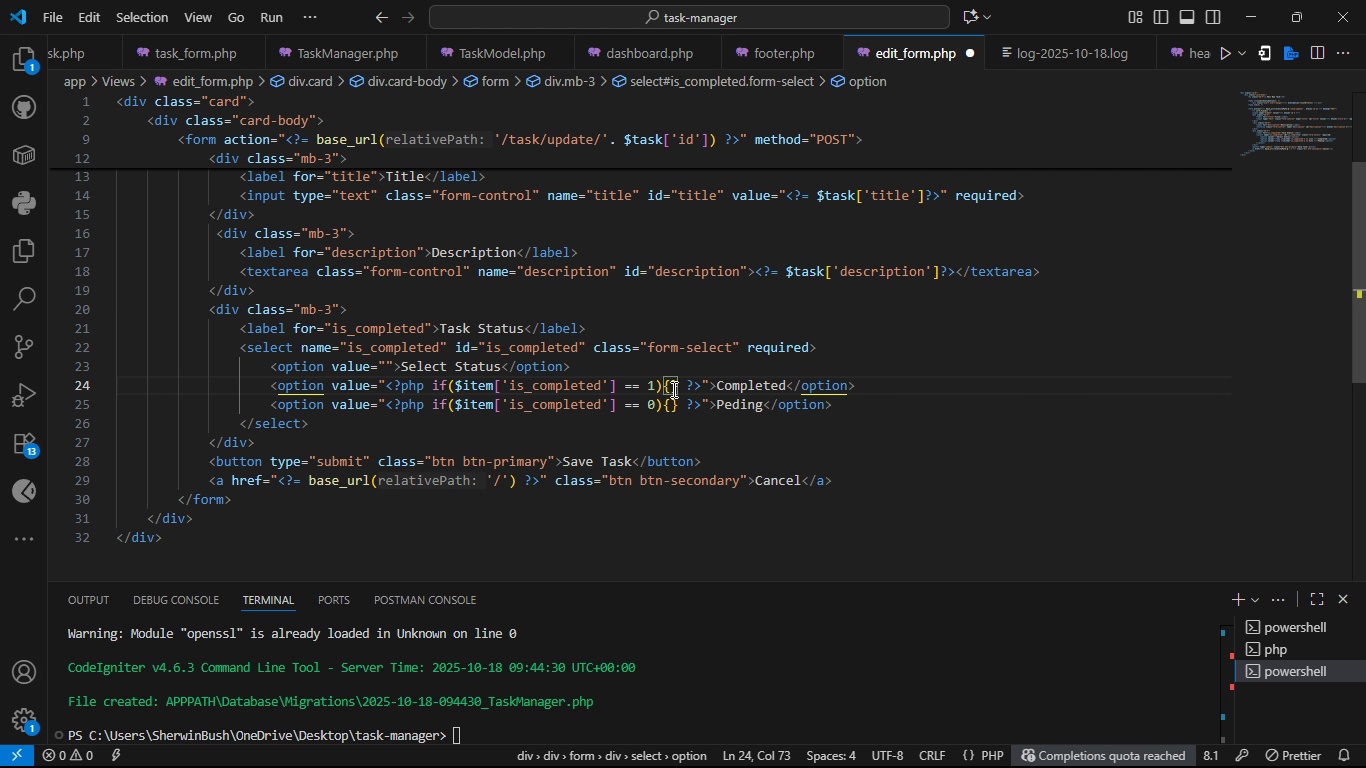 
type(ec)
key(Tab)
type( 'selected)
 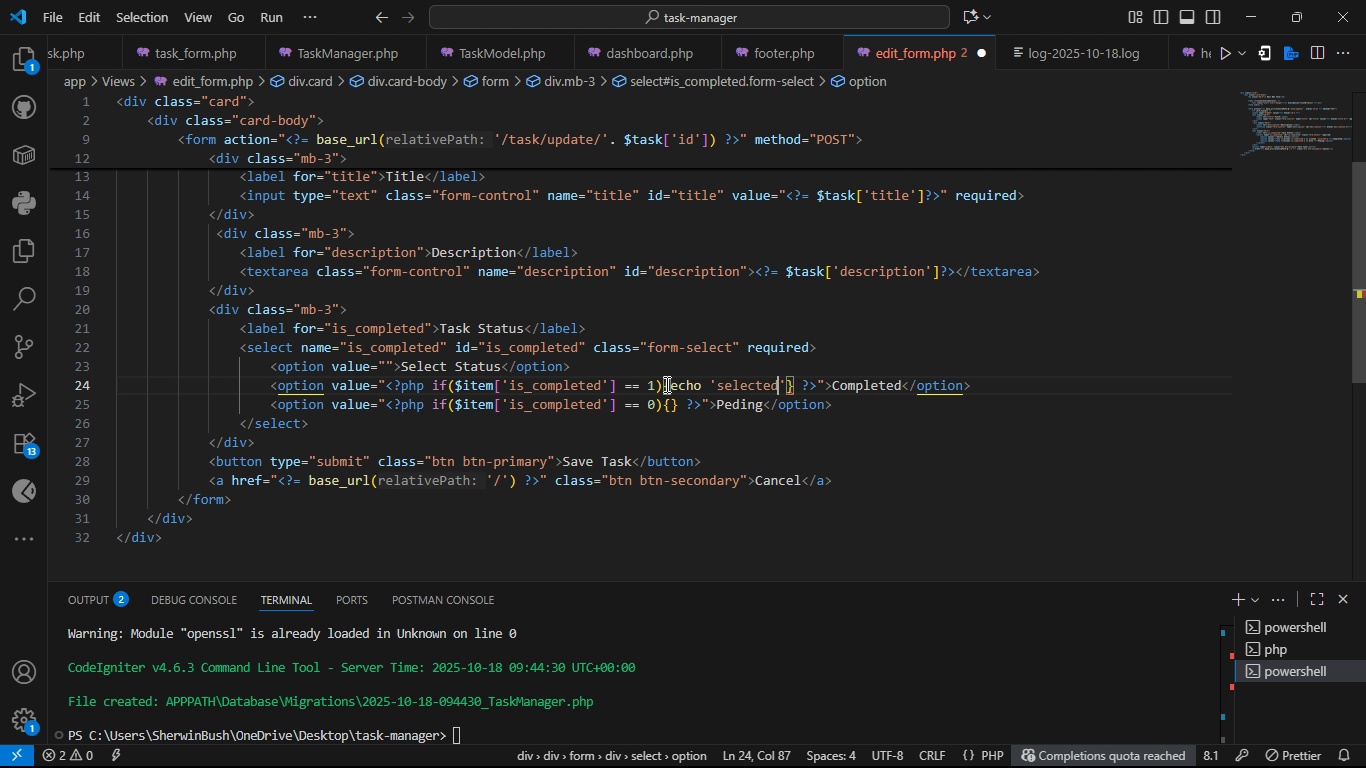 
left_click_drag(start_coordinate=[661, 384], to_coordinate=[795, 384])
 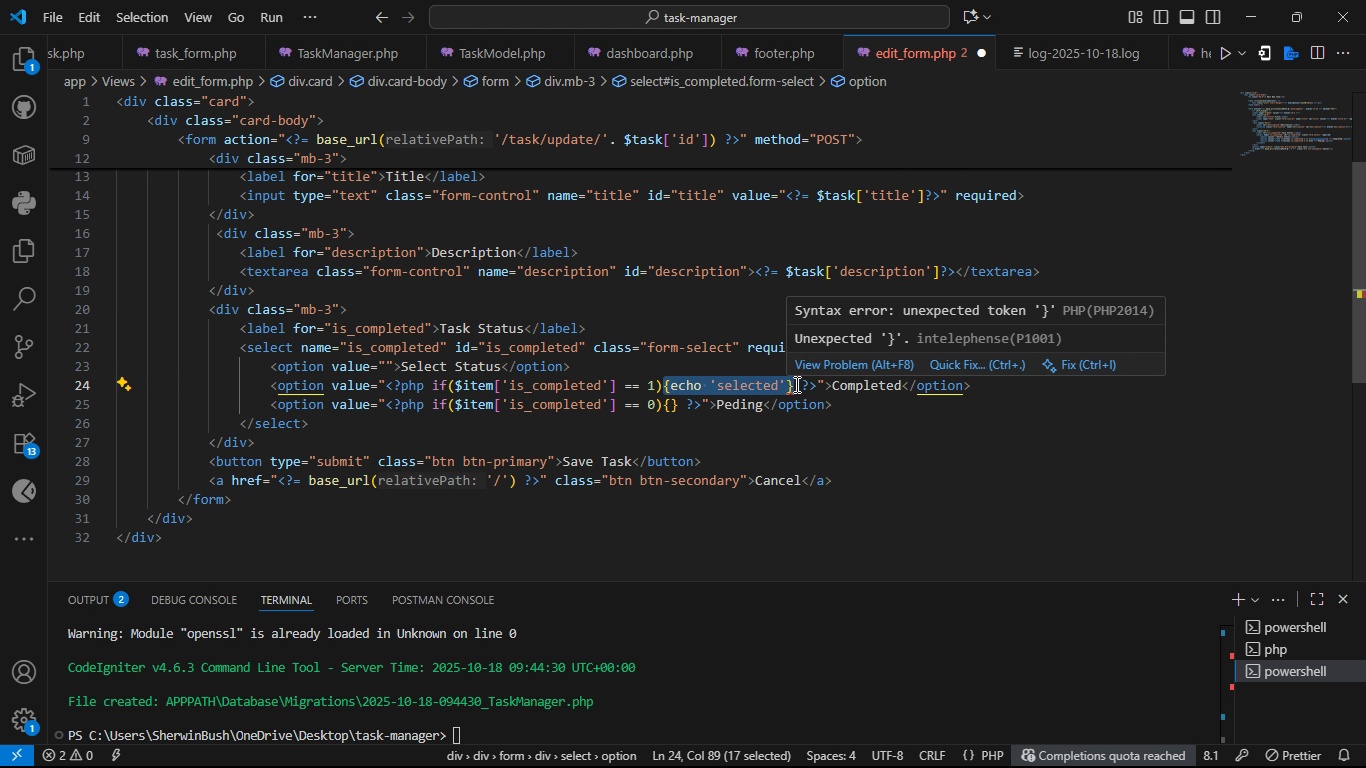 
key(Control+C)
 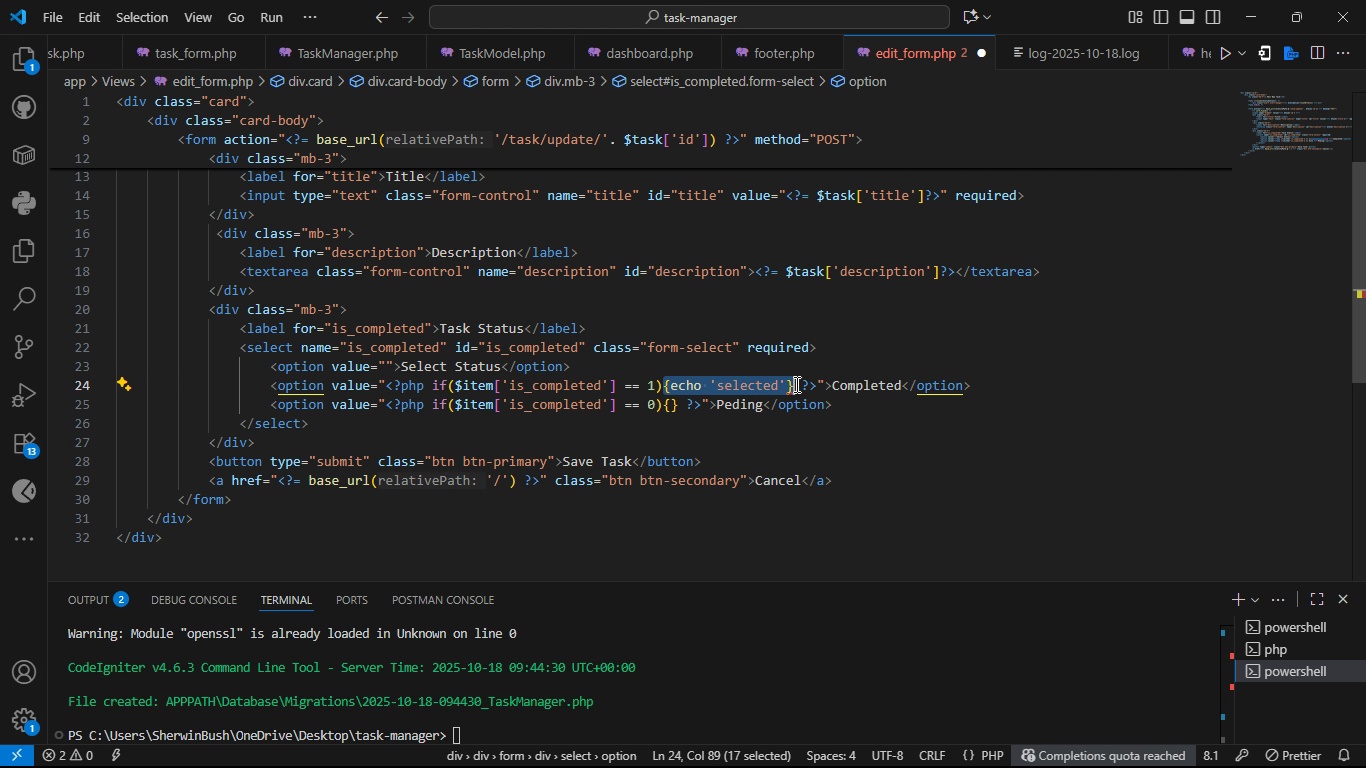 
key(ArrowRight)
 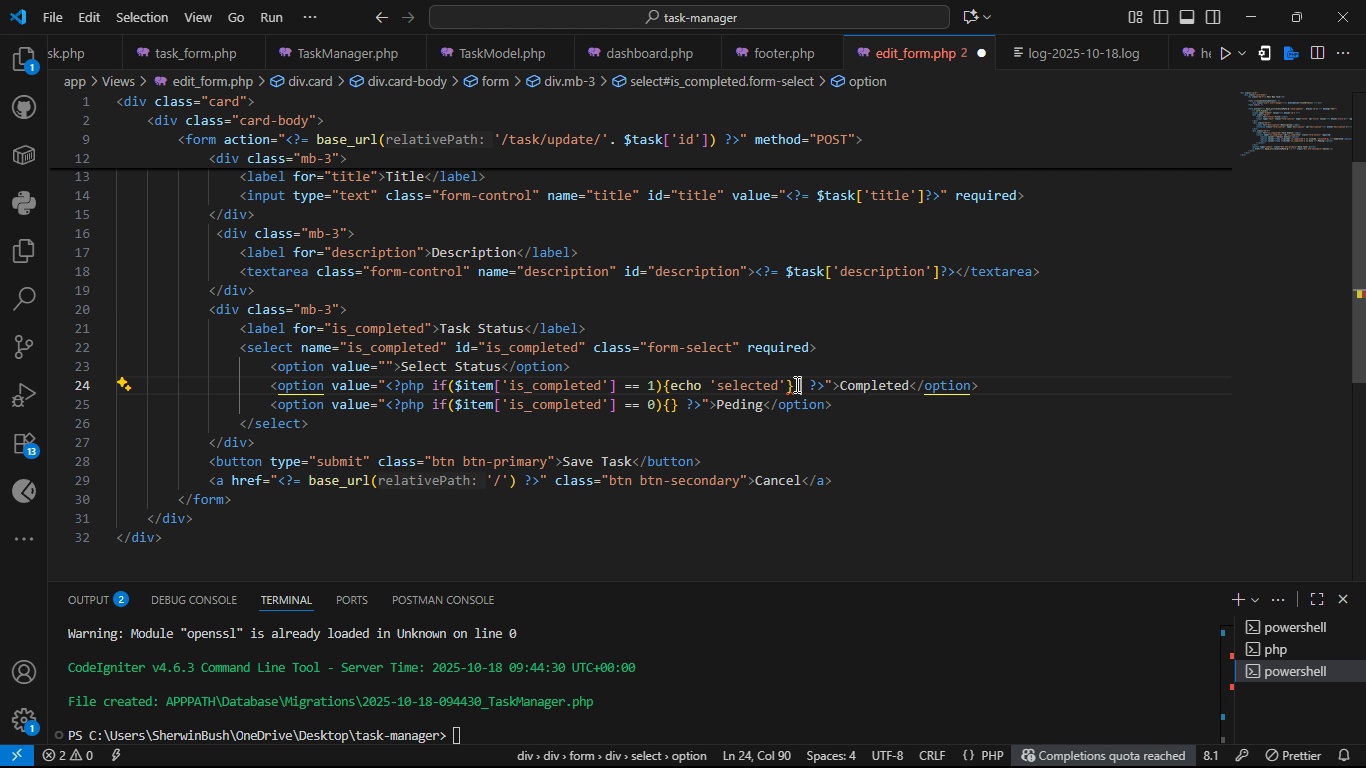 
key(Semicolon)
 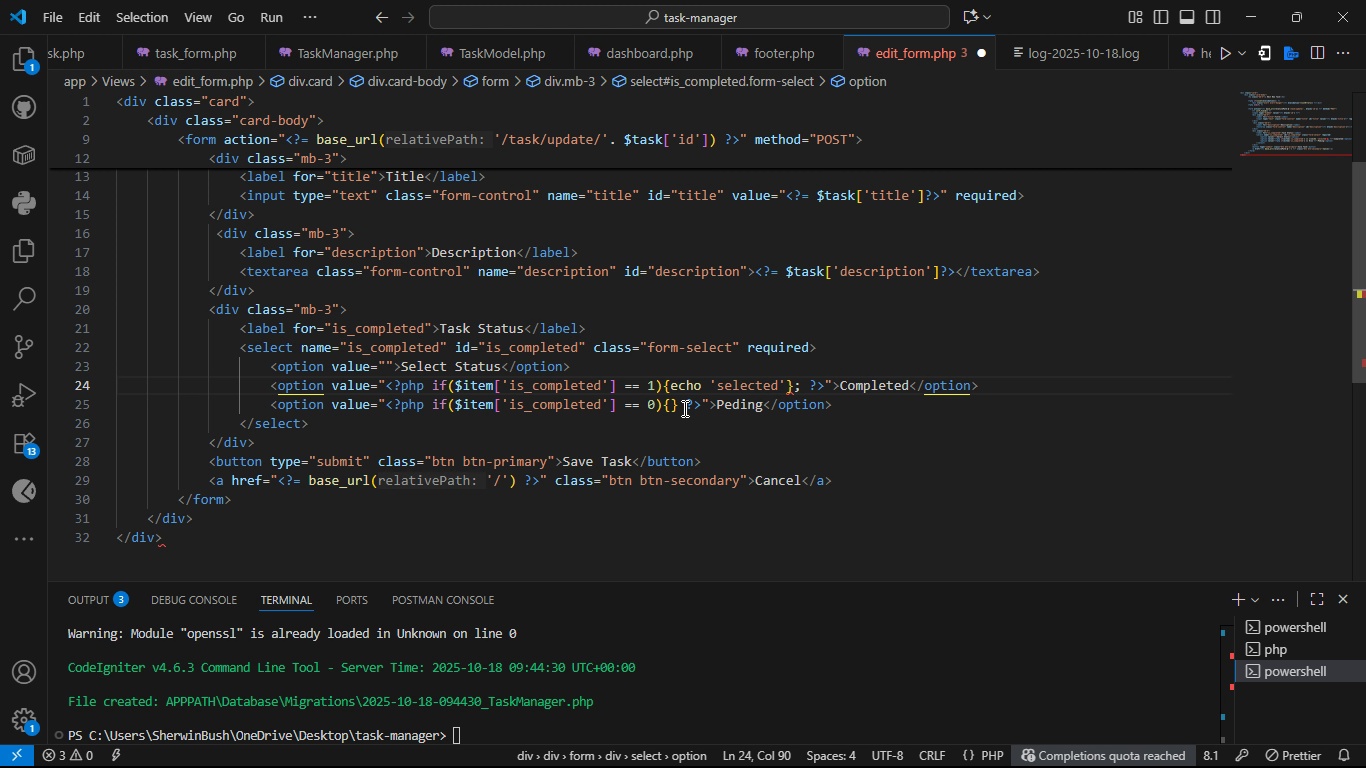 
left_click([683, 408])
 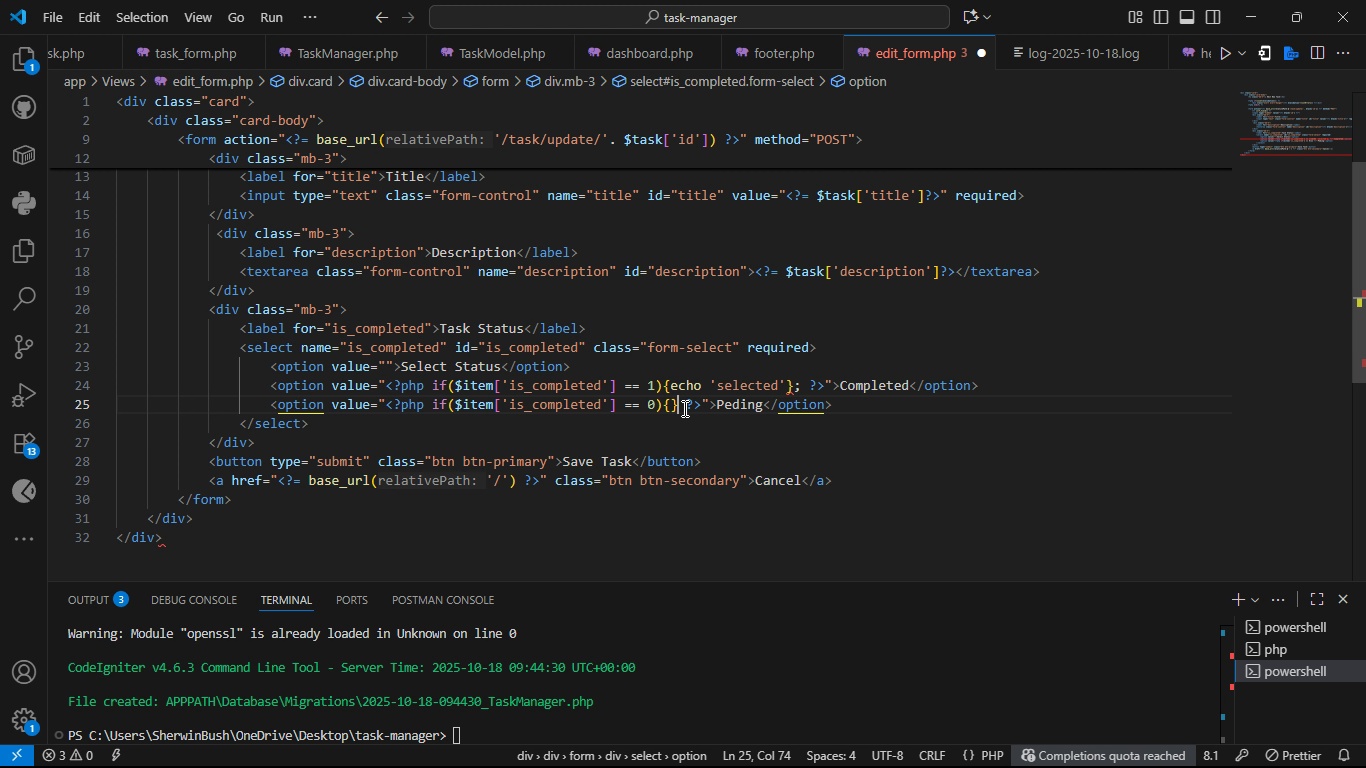 
key(ArrowLeft)
 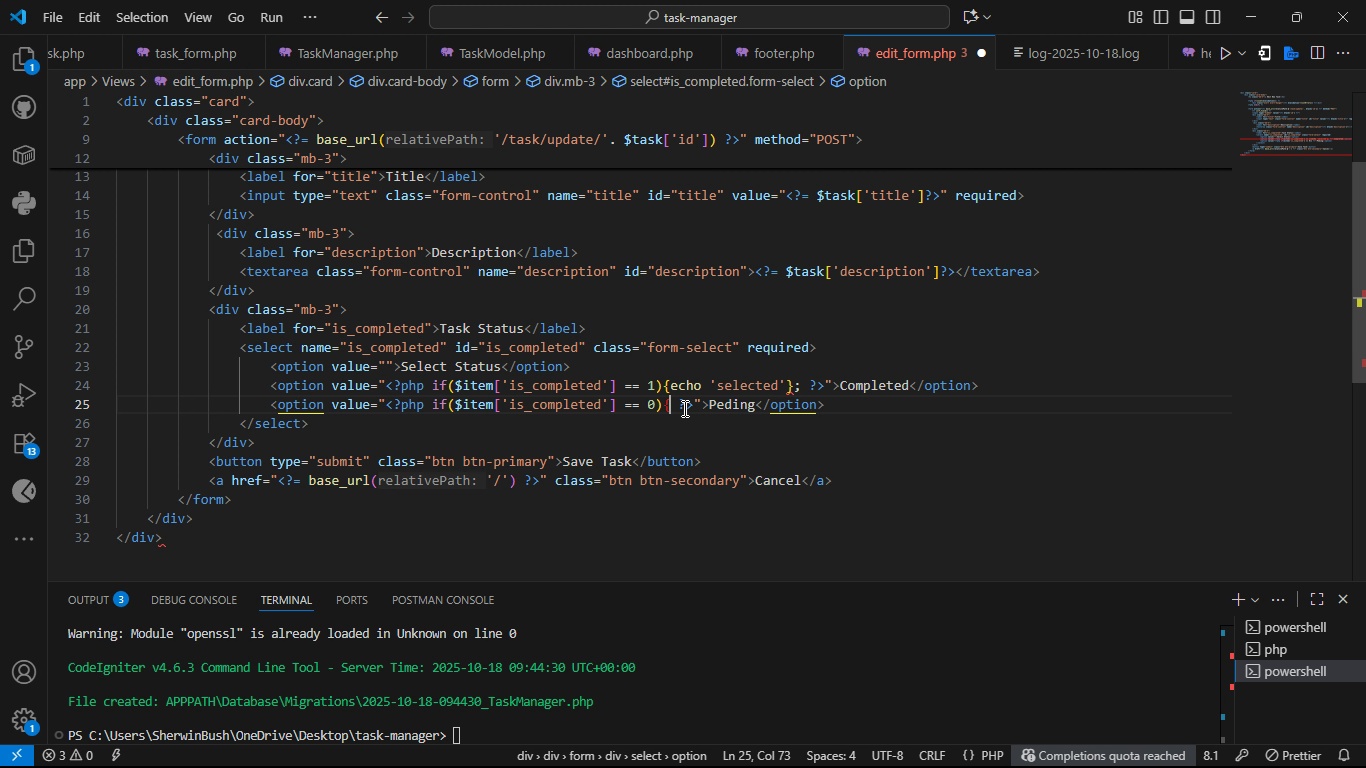 
key(Backspace)
 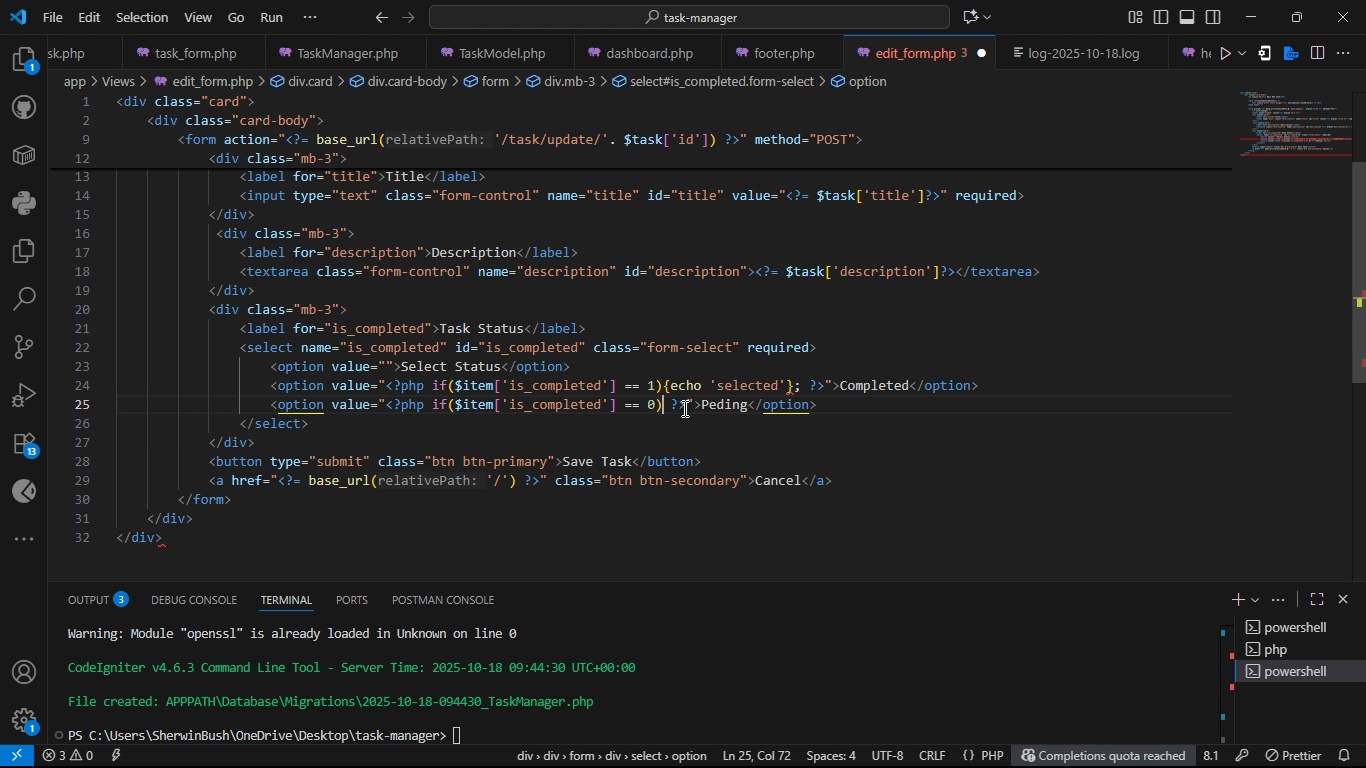 
key(Backspace)
 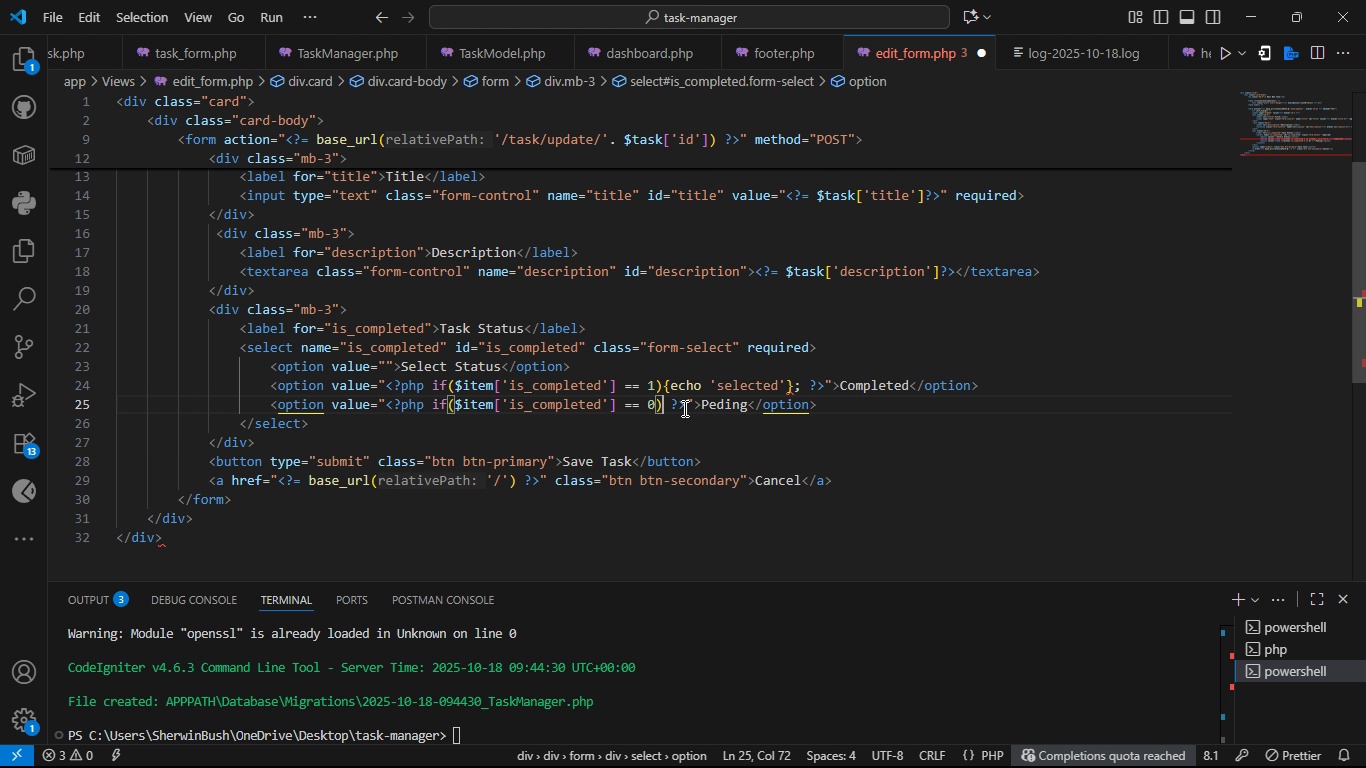 
key(Control+V)
 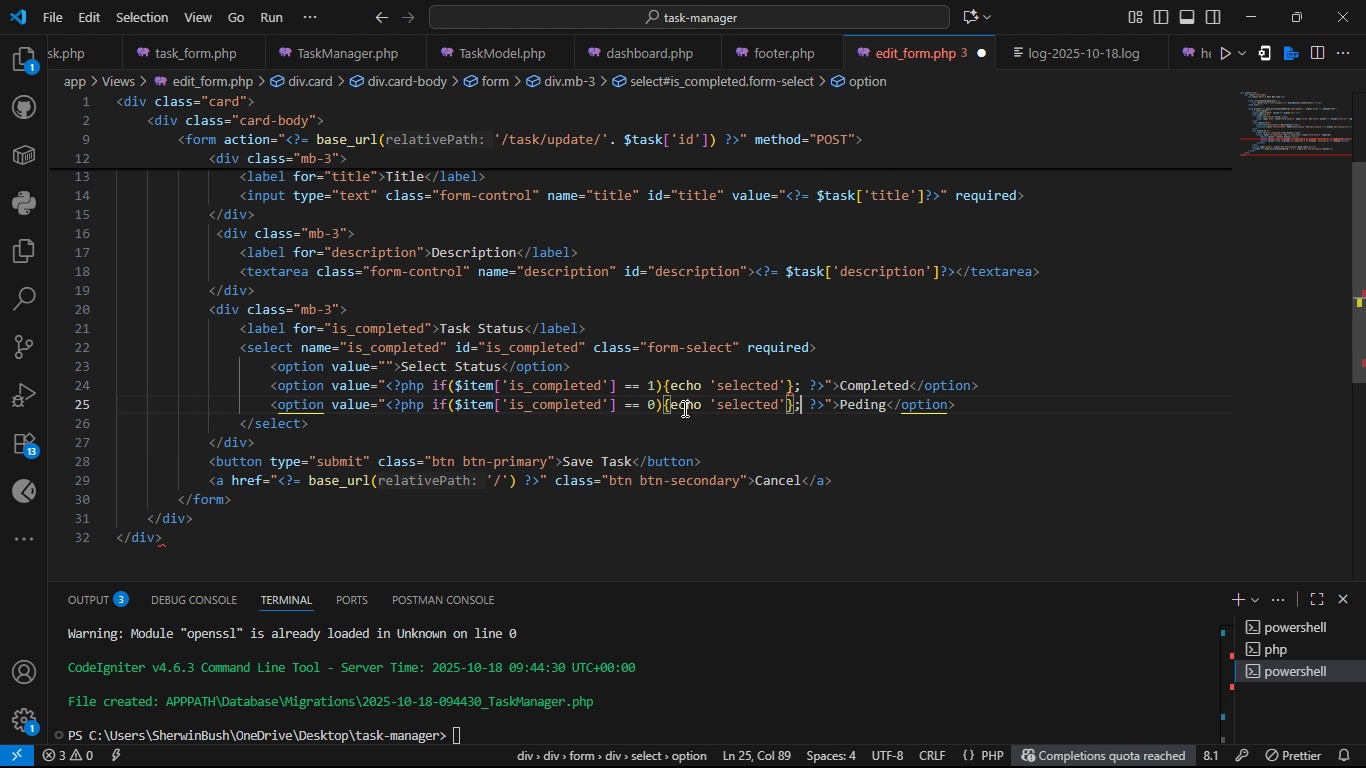 
key(Semicolon)
 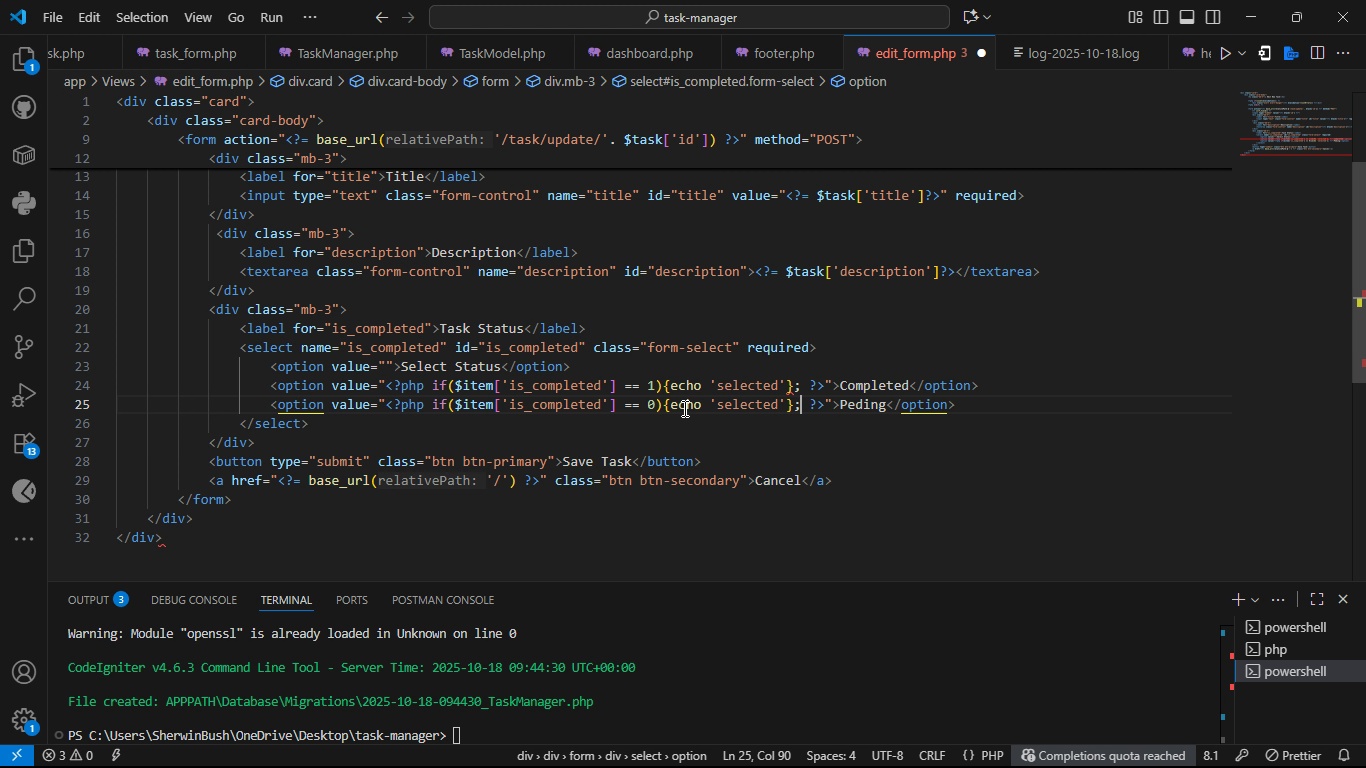 
key(Control+S)
 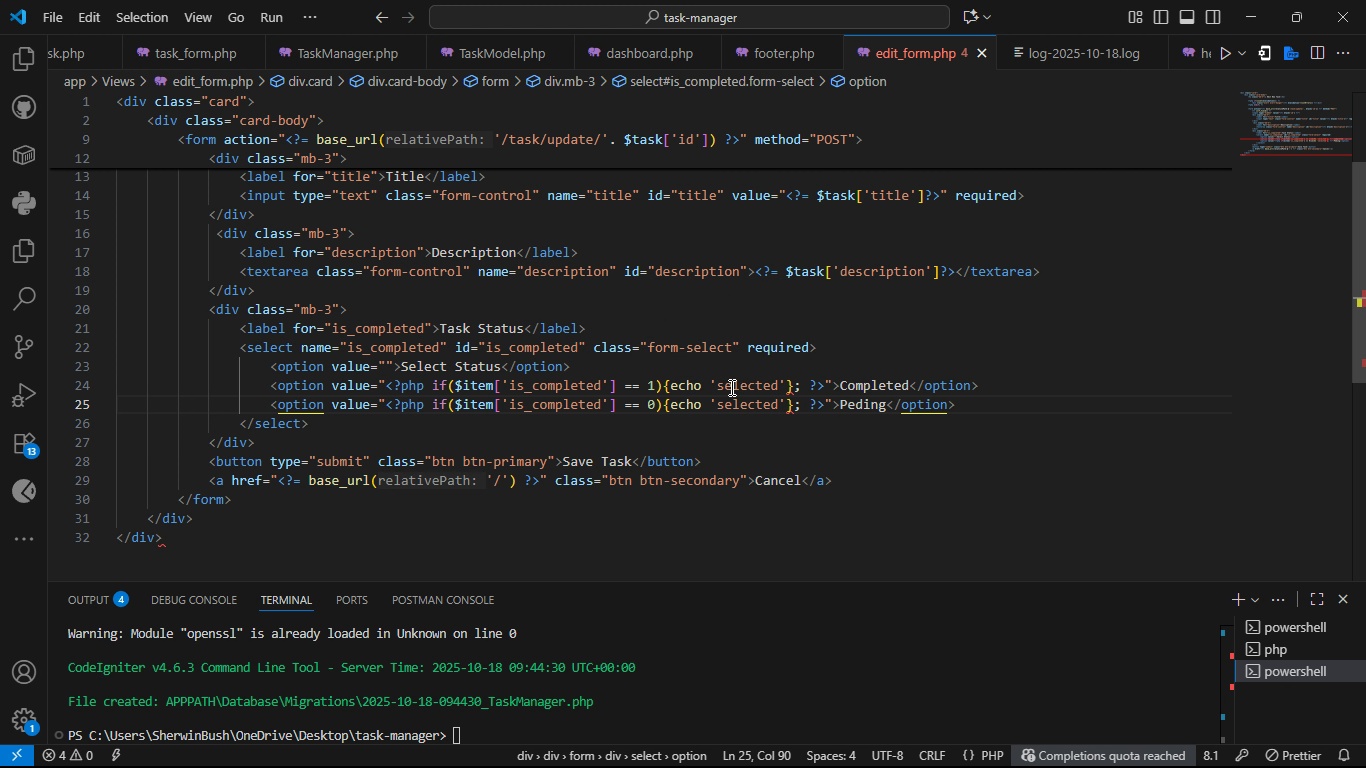 
wait(6.54)
 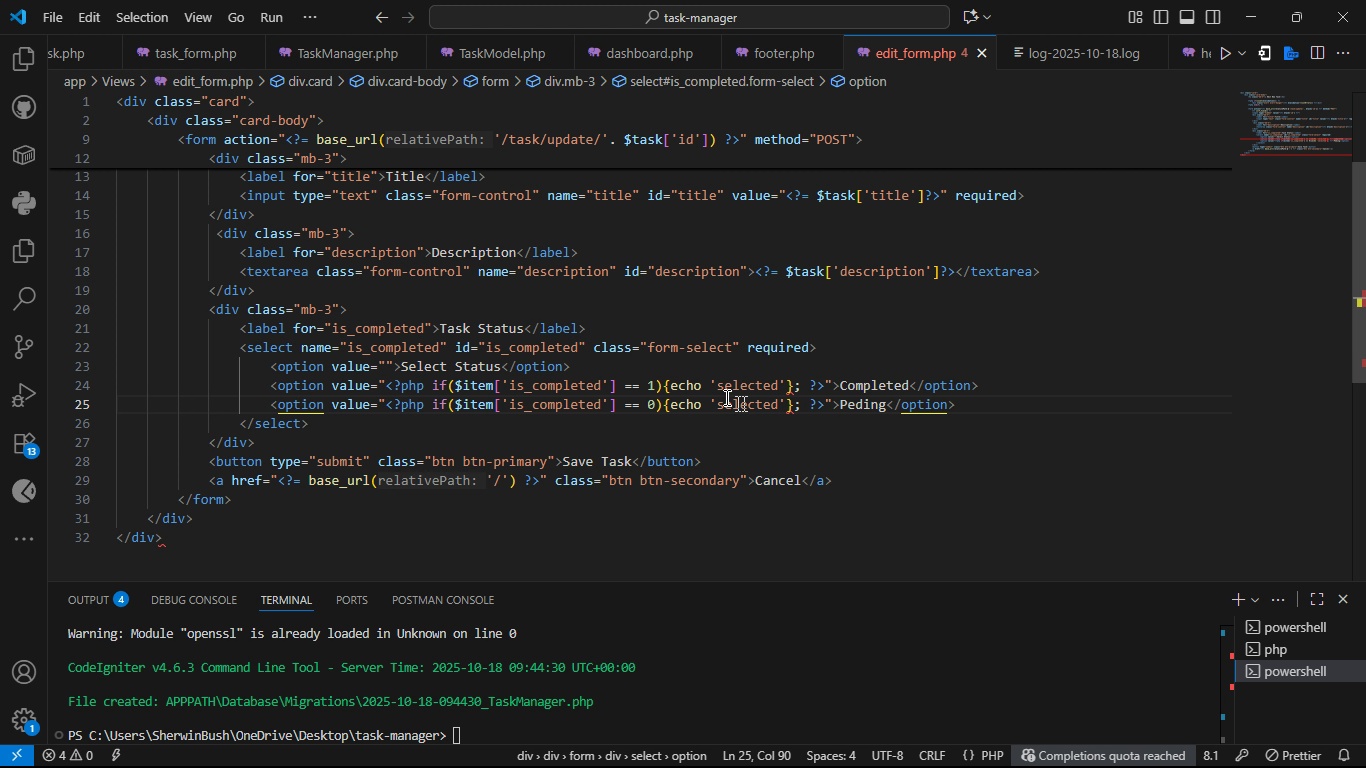 
left_click([785, 385])
 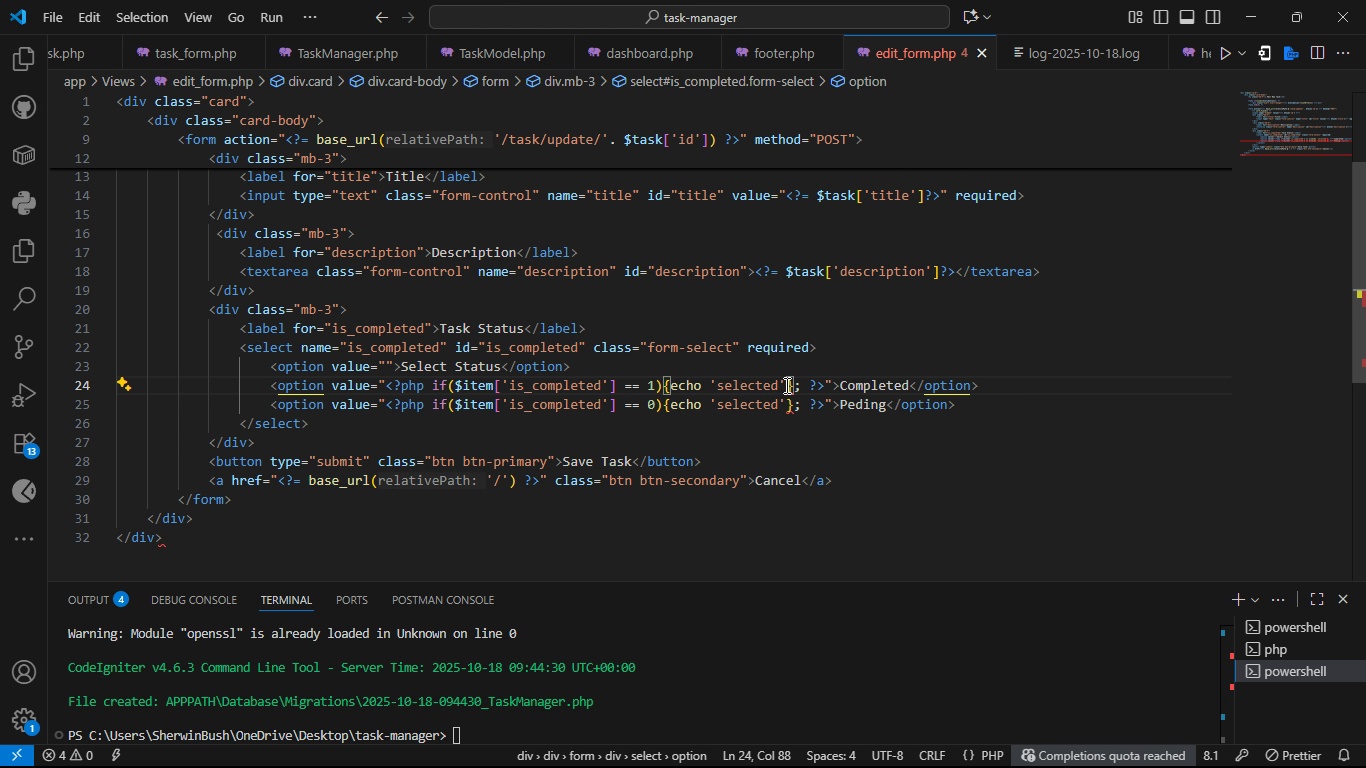 
key(Semicolon)
 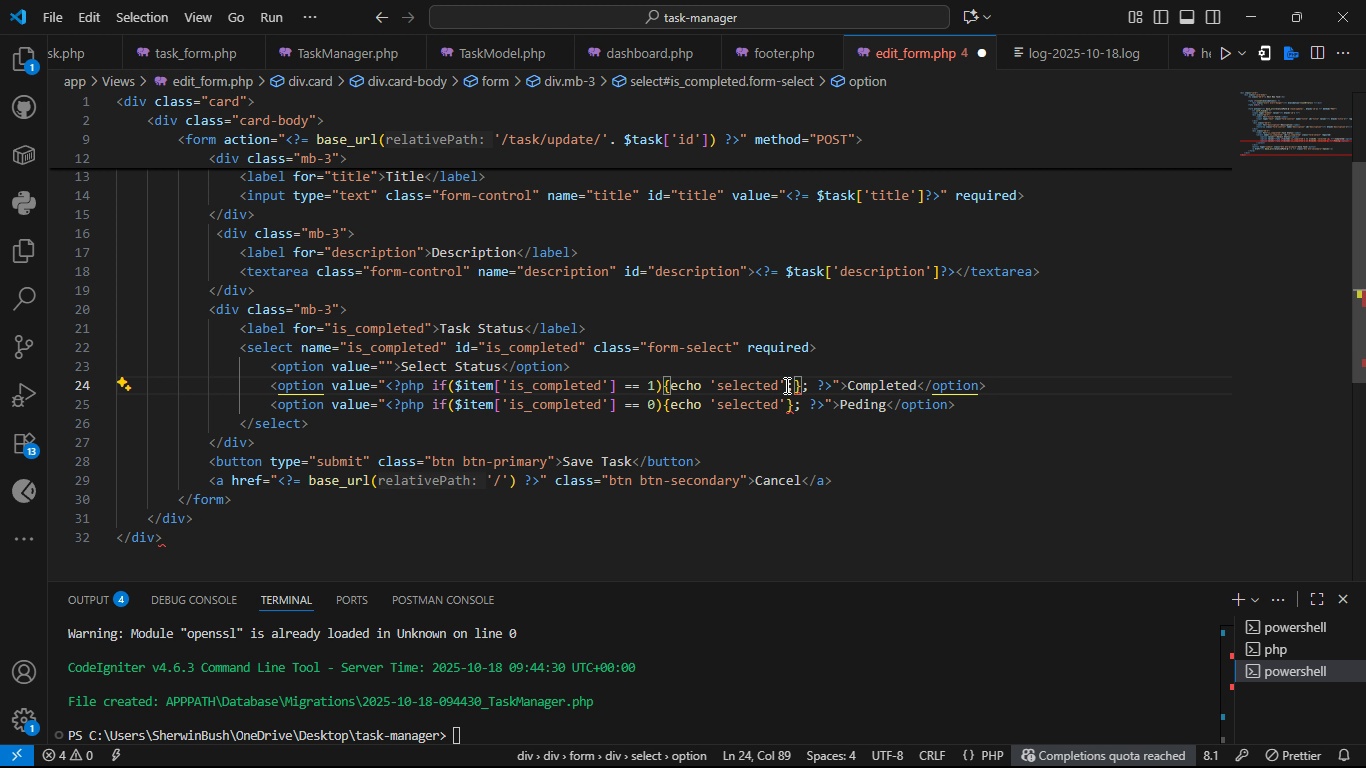 
key(ArrowDown)
 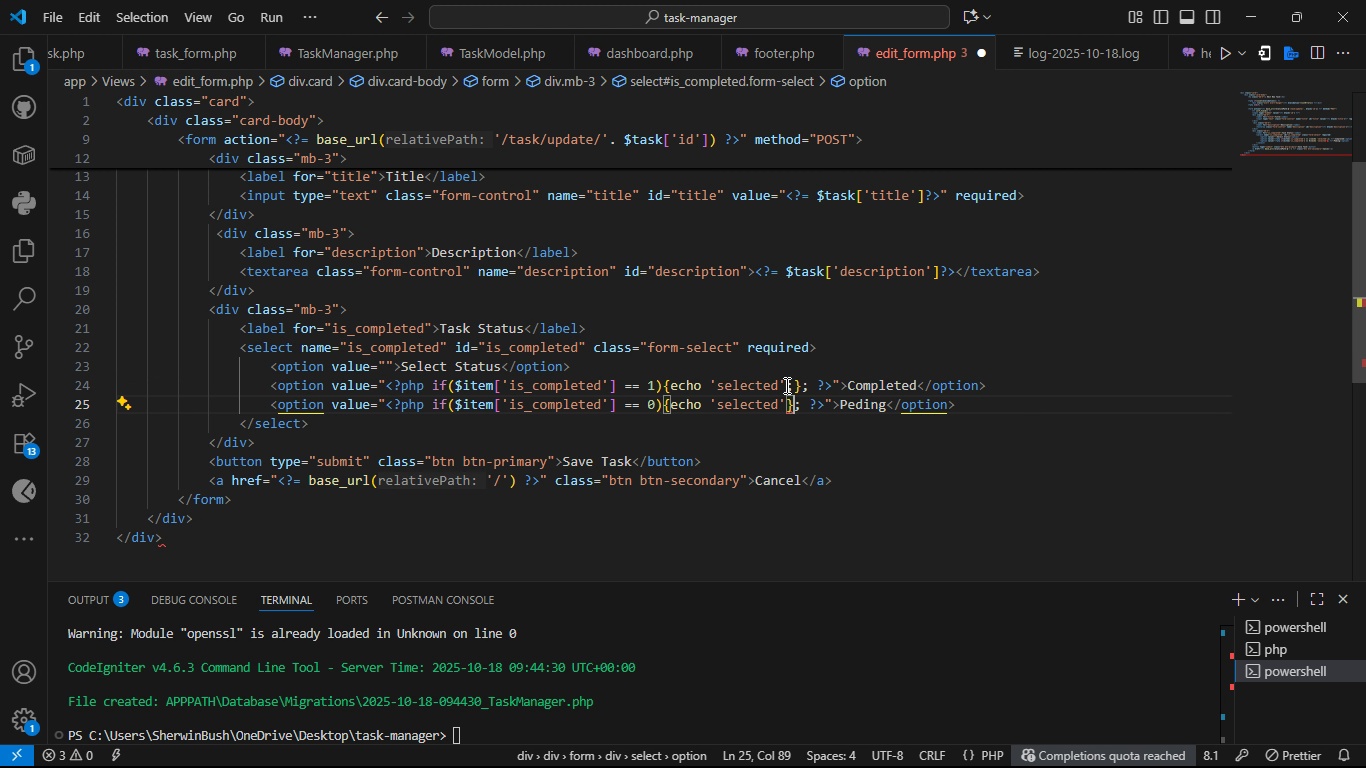 
key(ArrowLeft)
 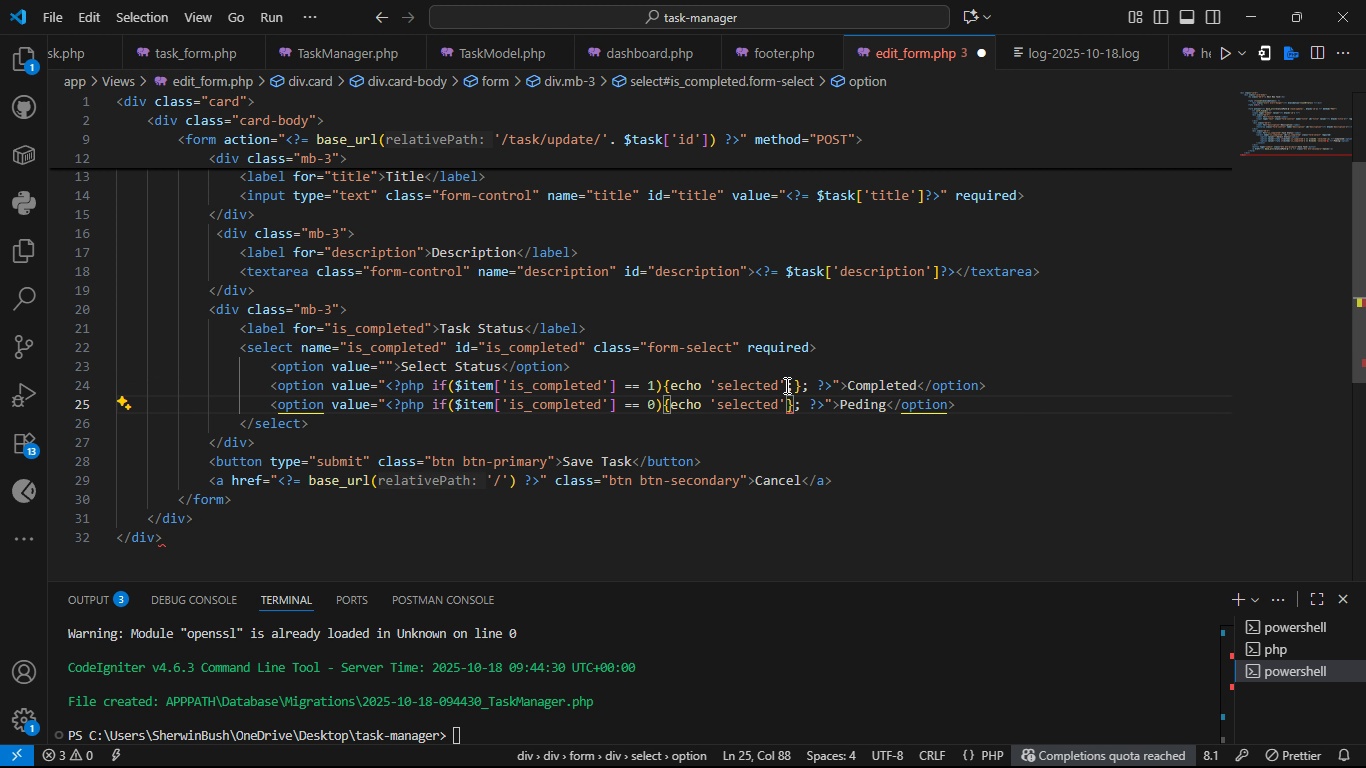 
key(Semicolon)
 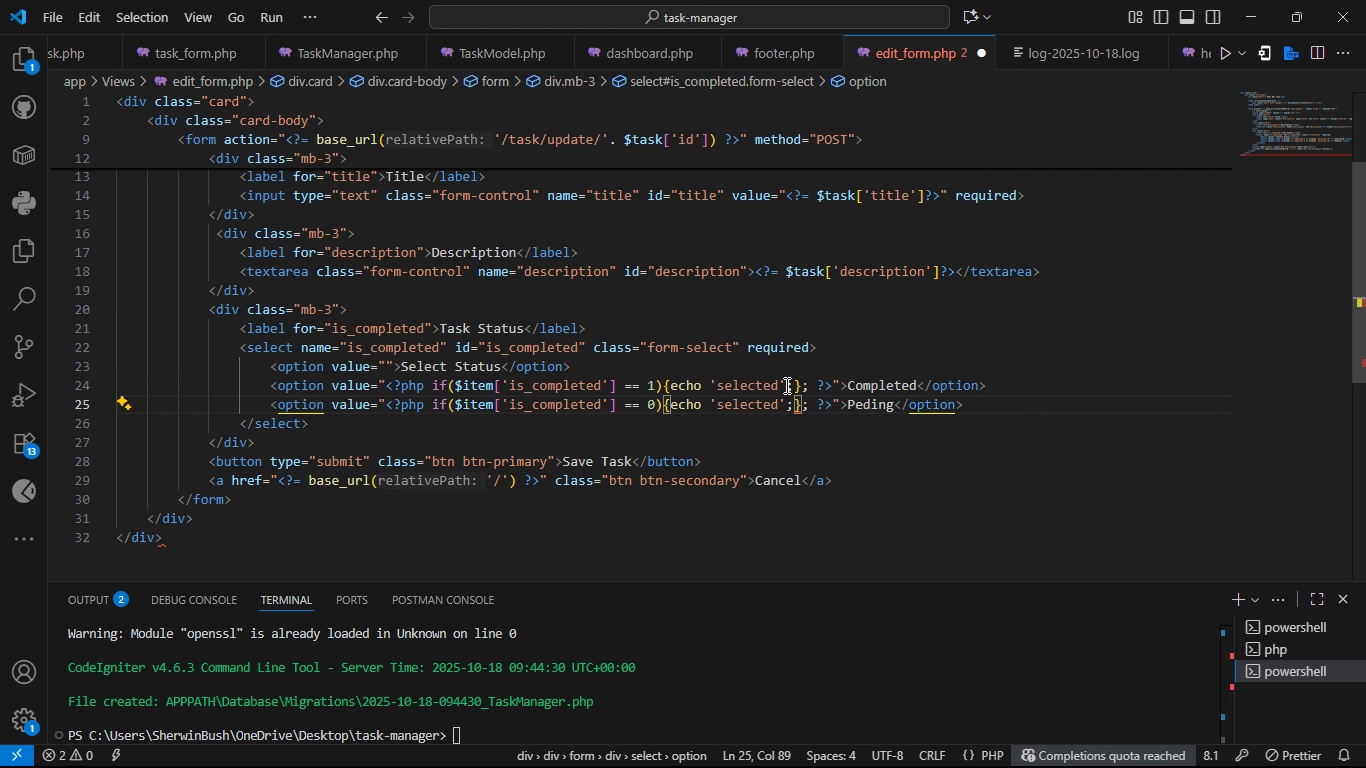 
key(Control+S)
 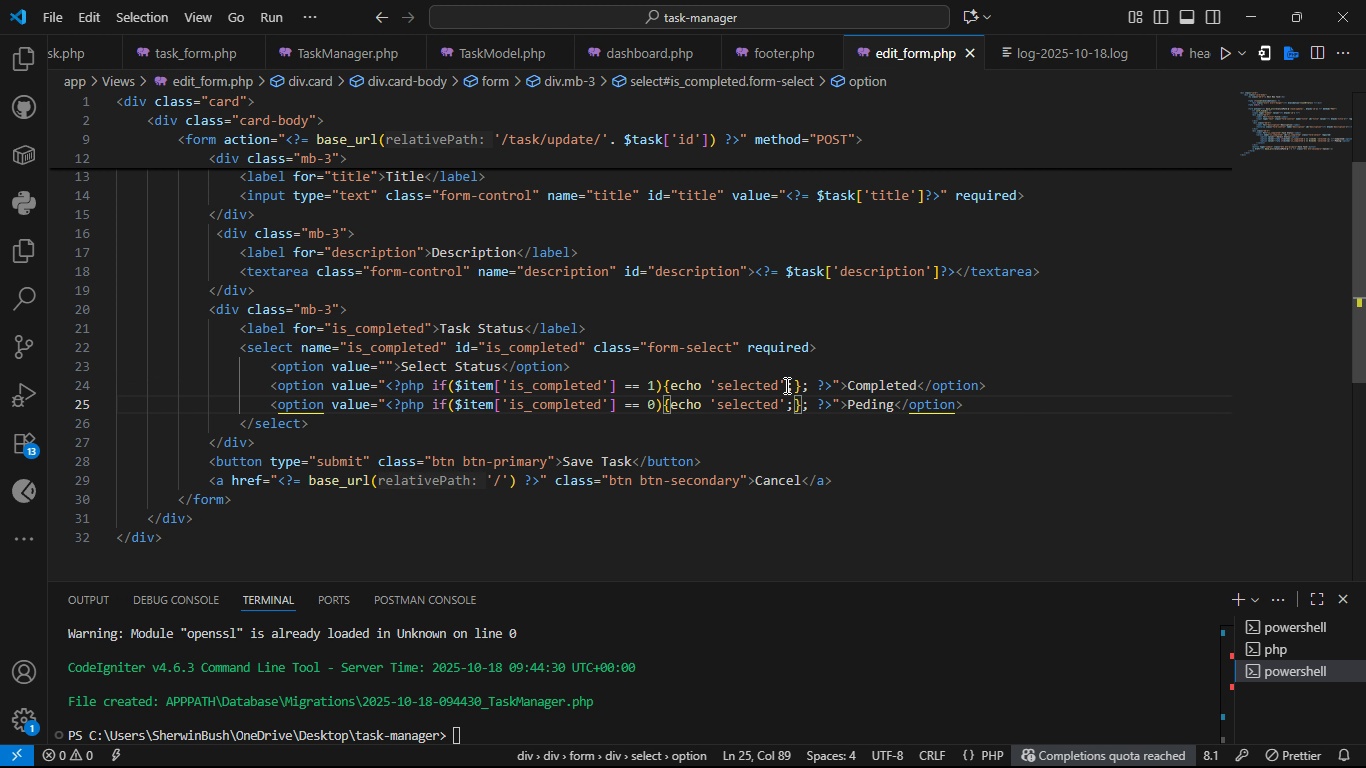 
key(ArrowRight)
 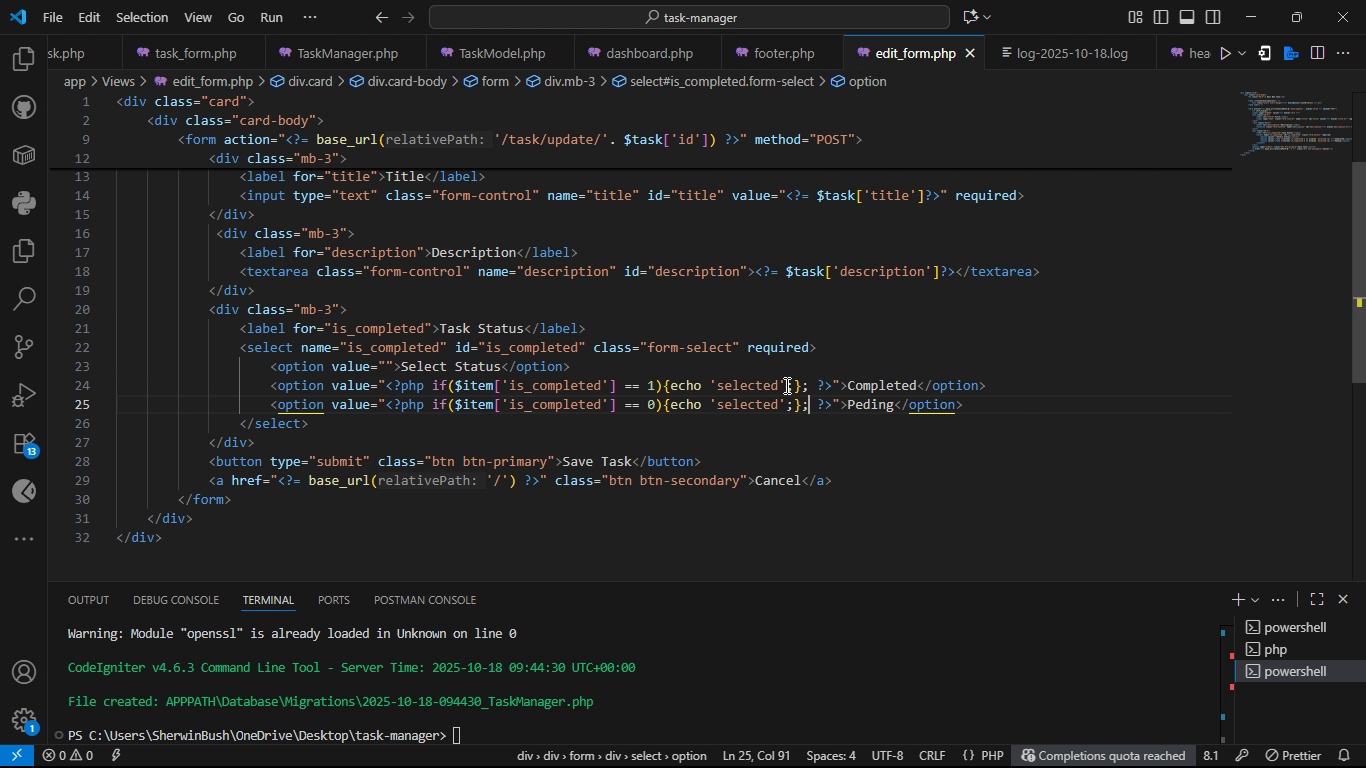 
key(ArrowRight)
 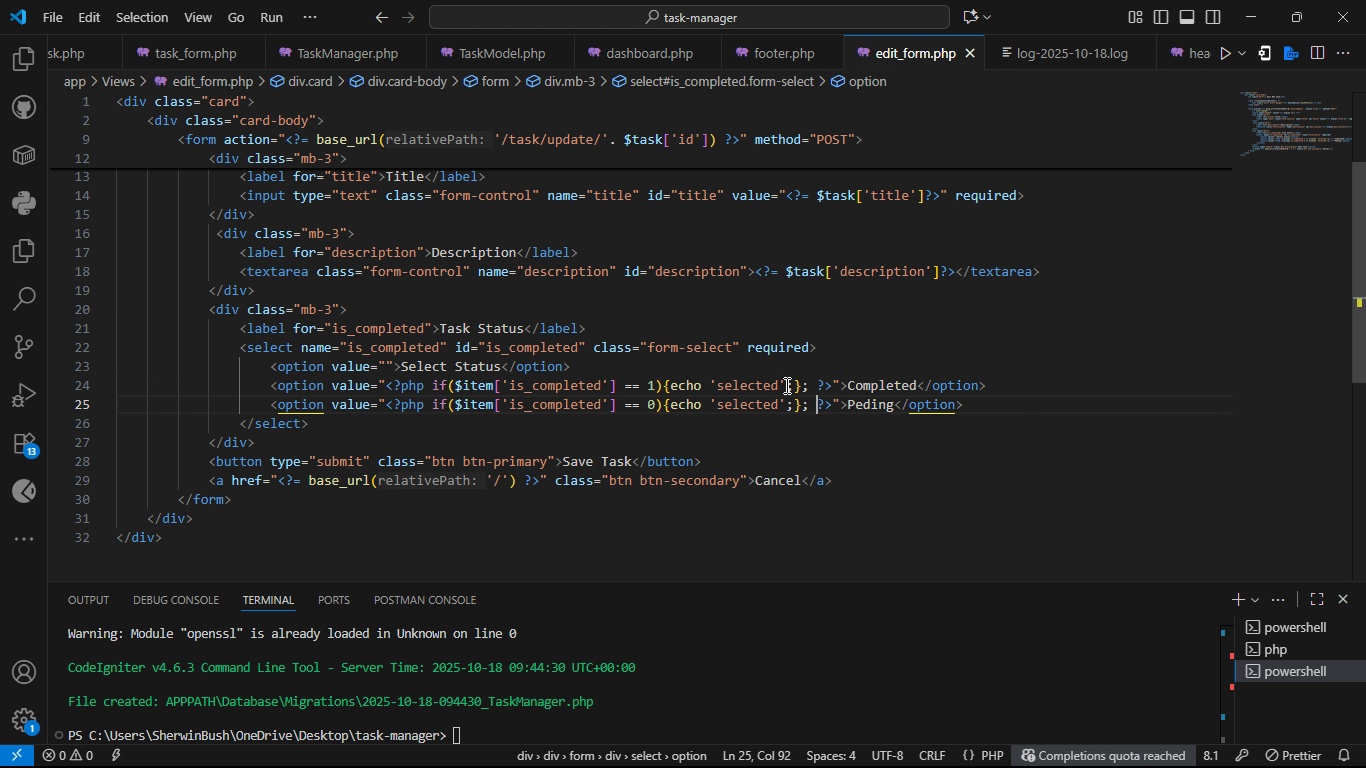 
key(ArrowRight)
 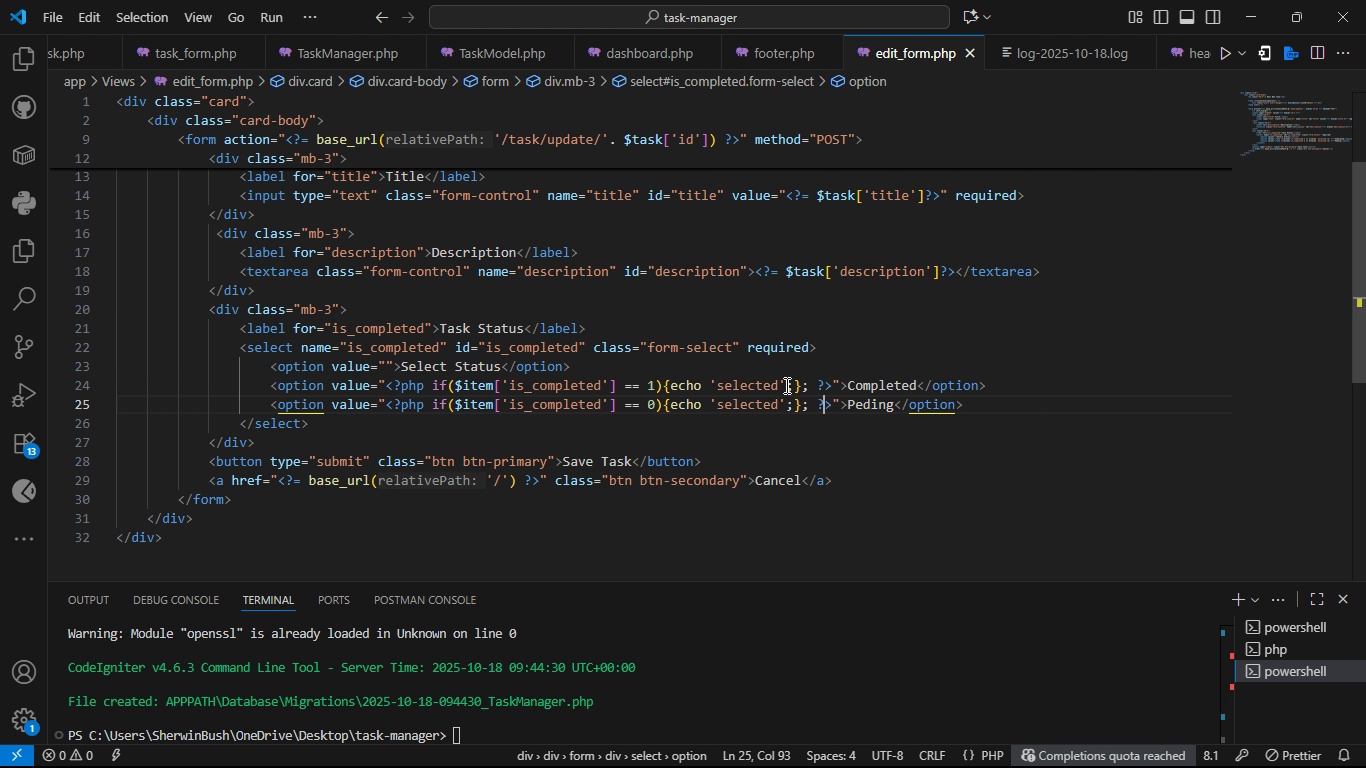 
key(ArrowRight)
 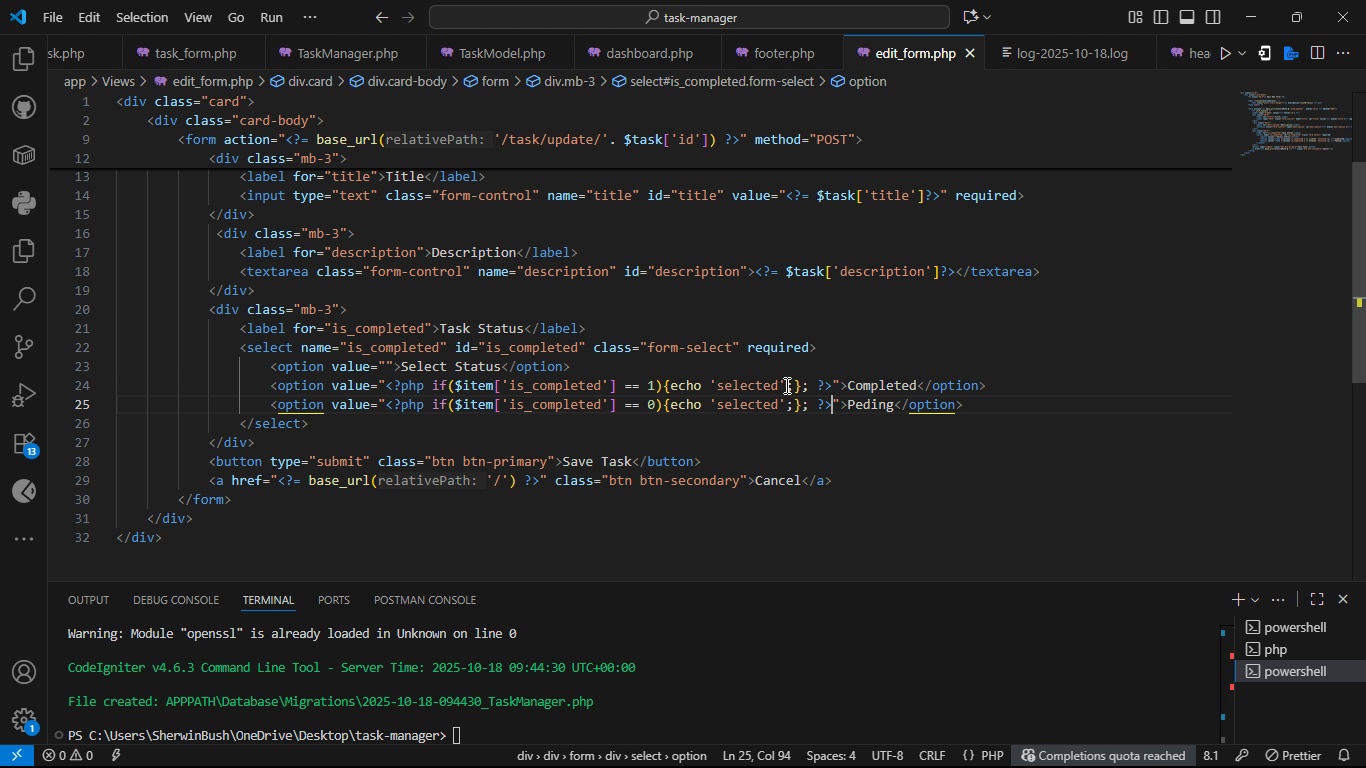 
key(ArrowRight)
 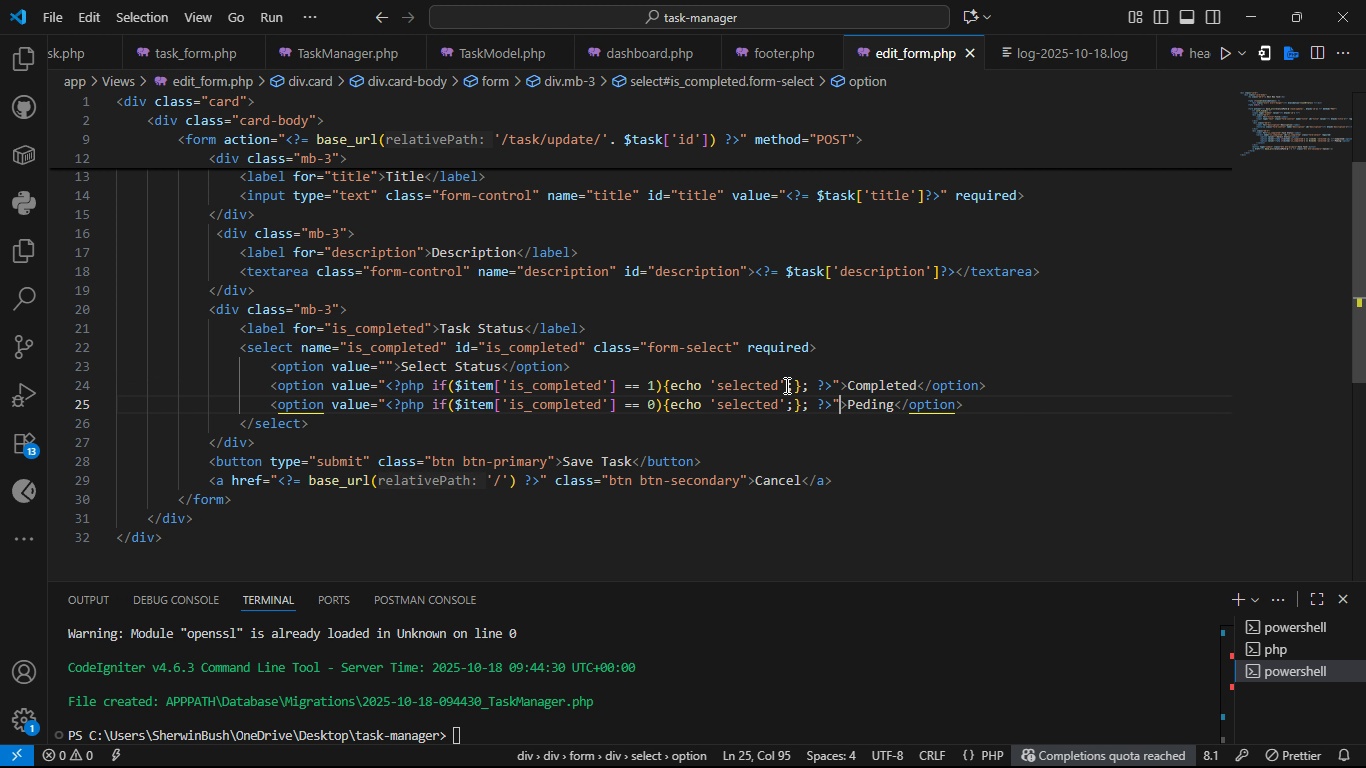 
key(ArrowRight)
 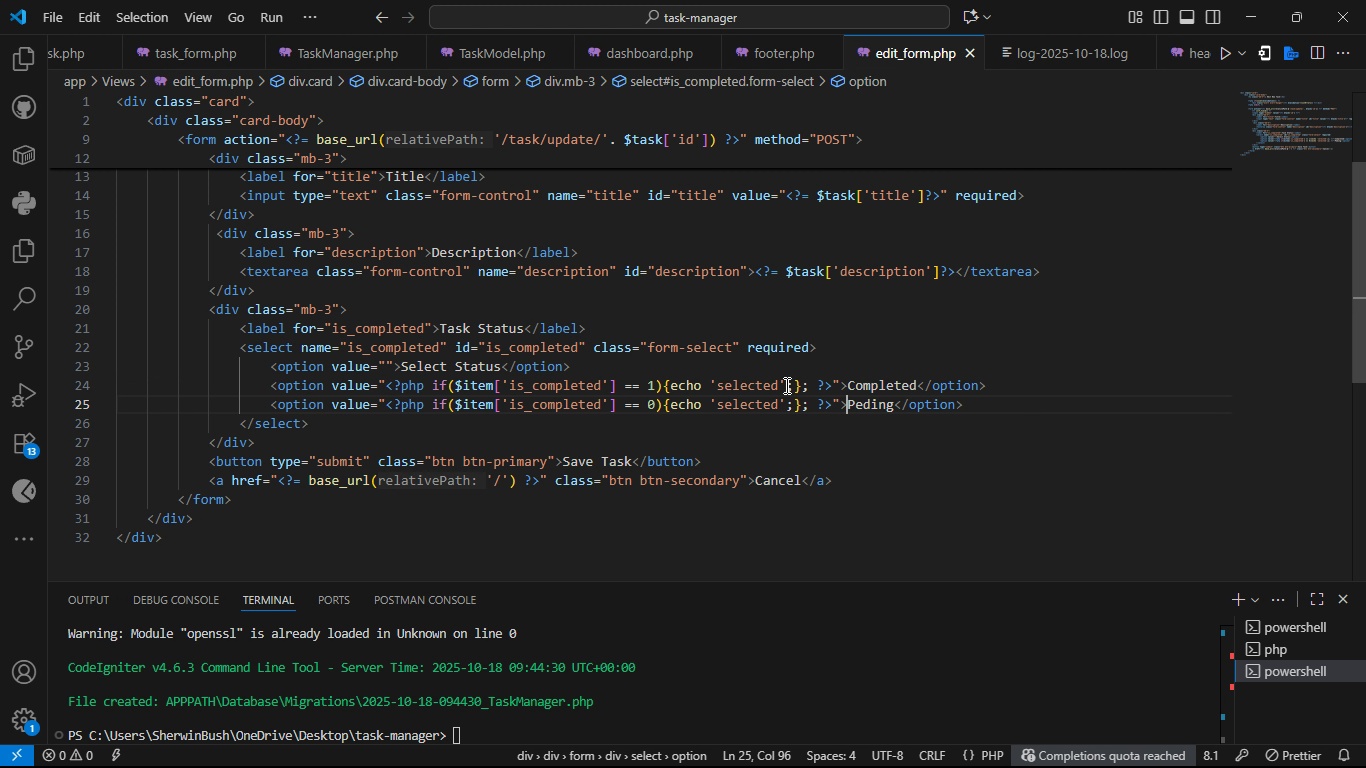 
key(ArrowRight)
 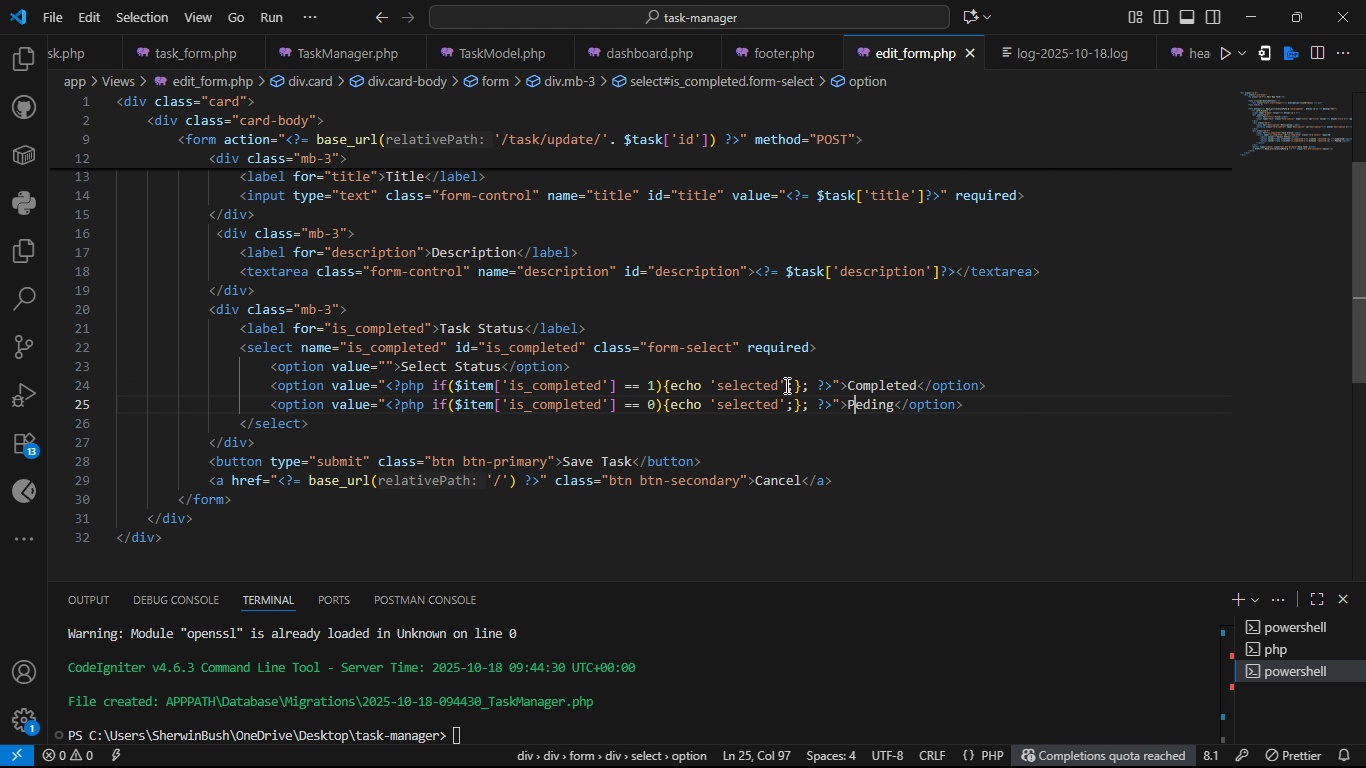 
key(ArrowRight)
 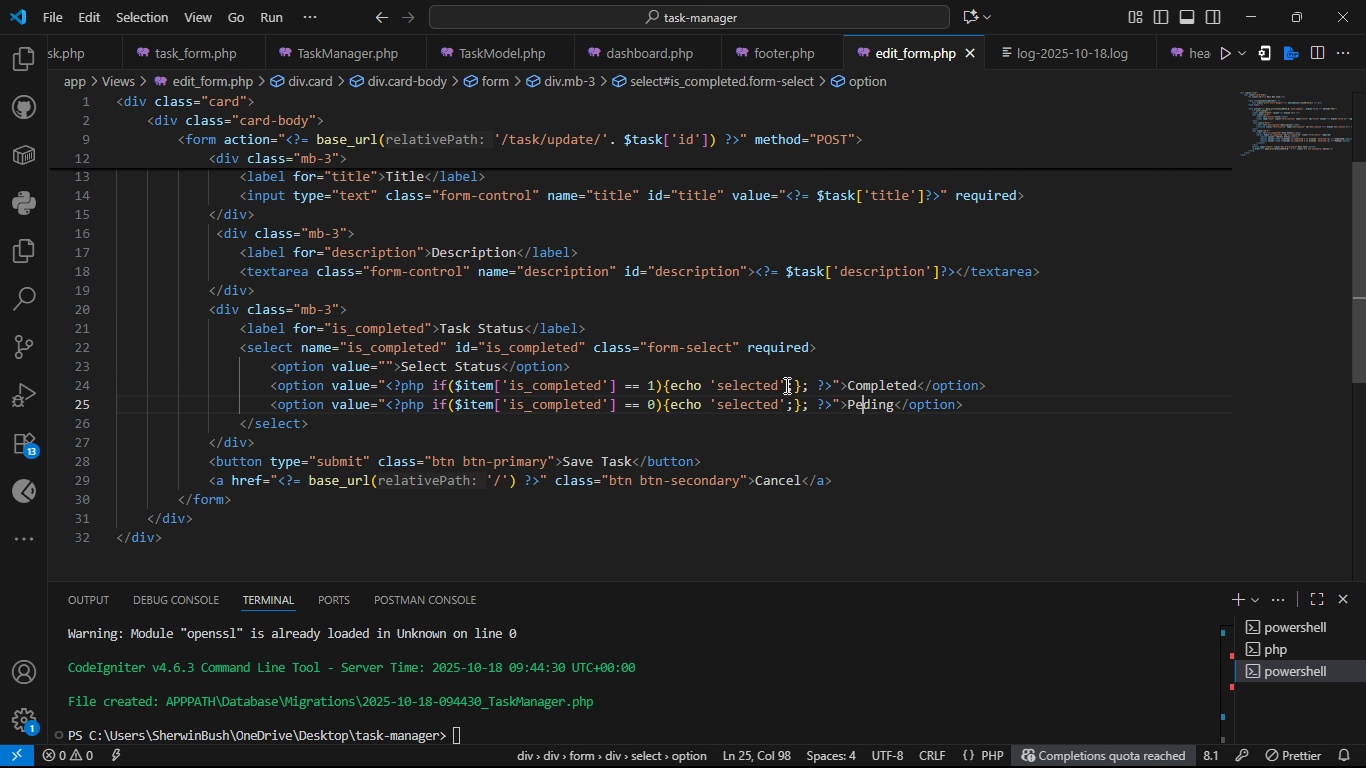 
key(ArrowRight)
 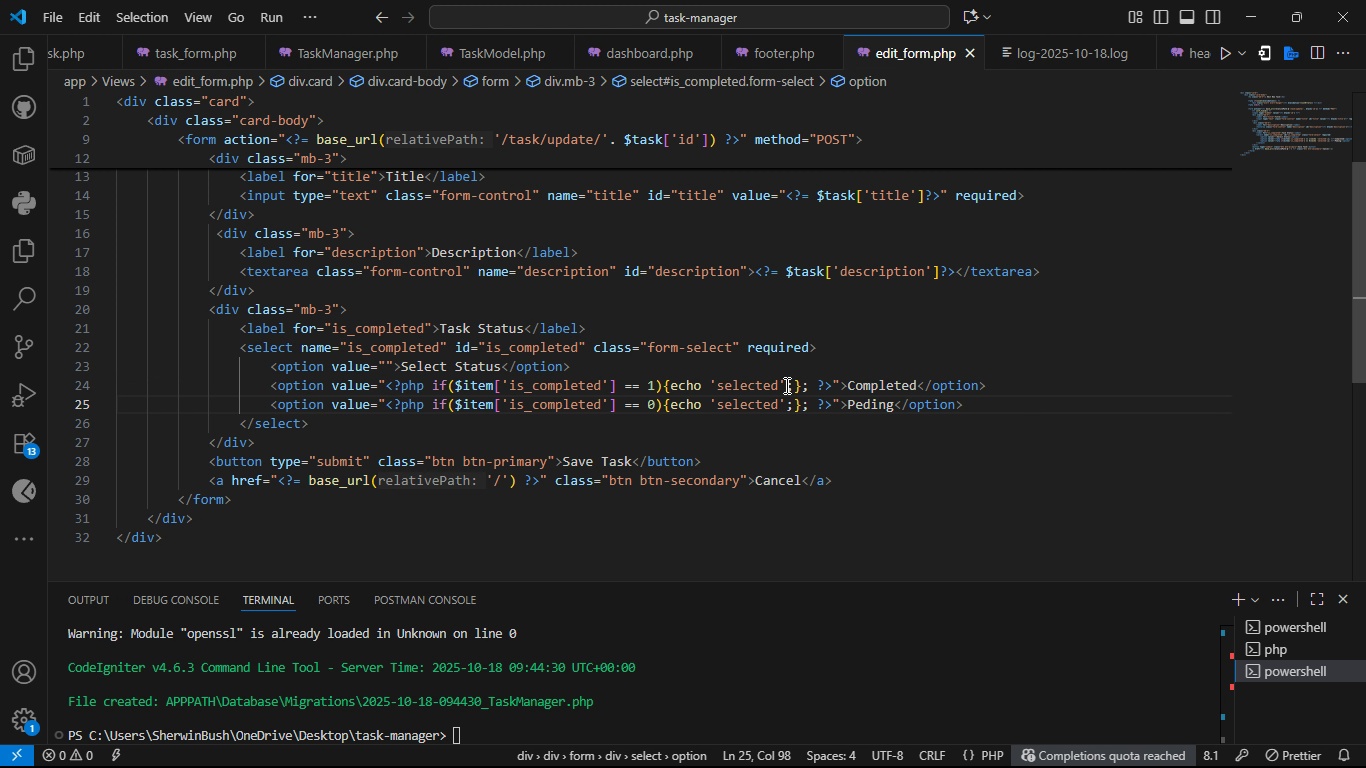 
key(N)
 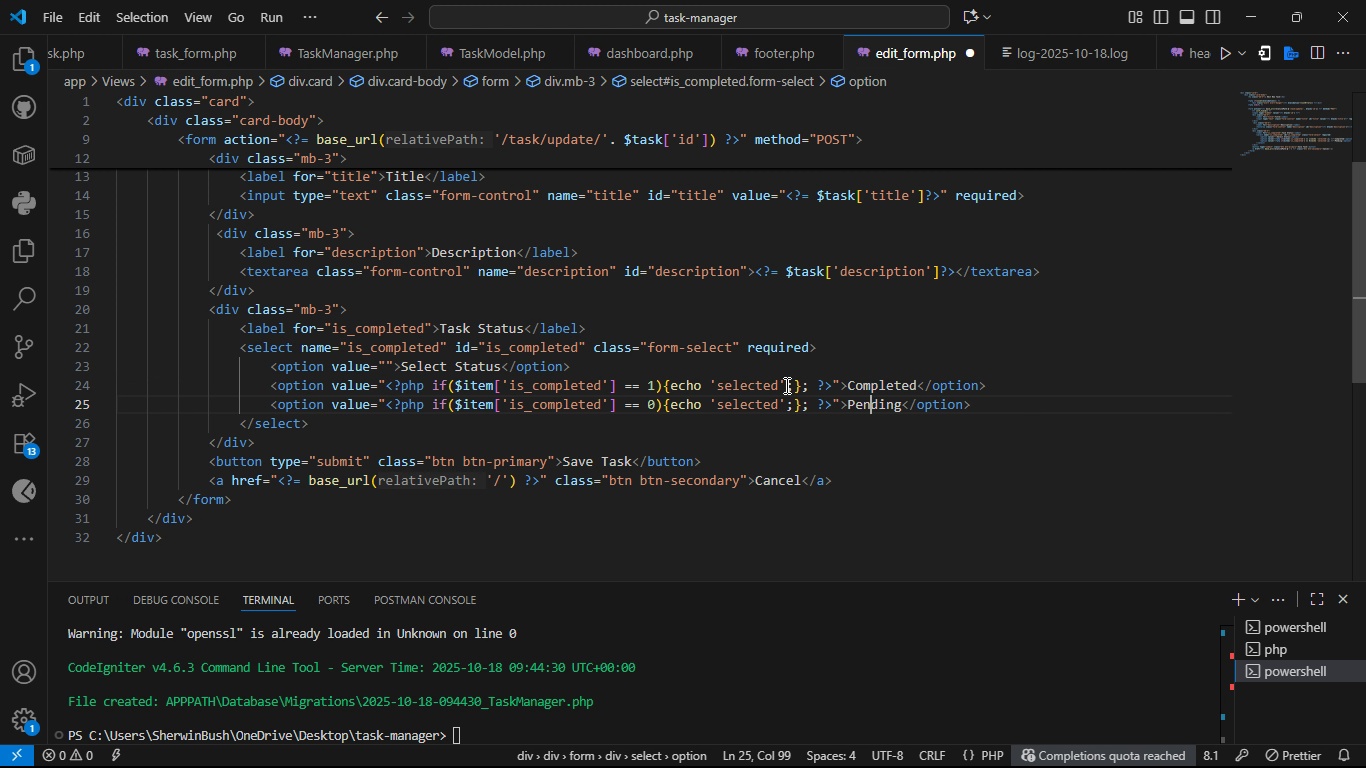 
key(Control+S)
 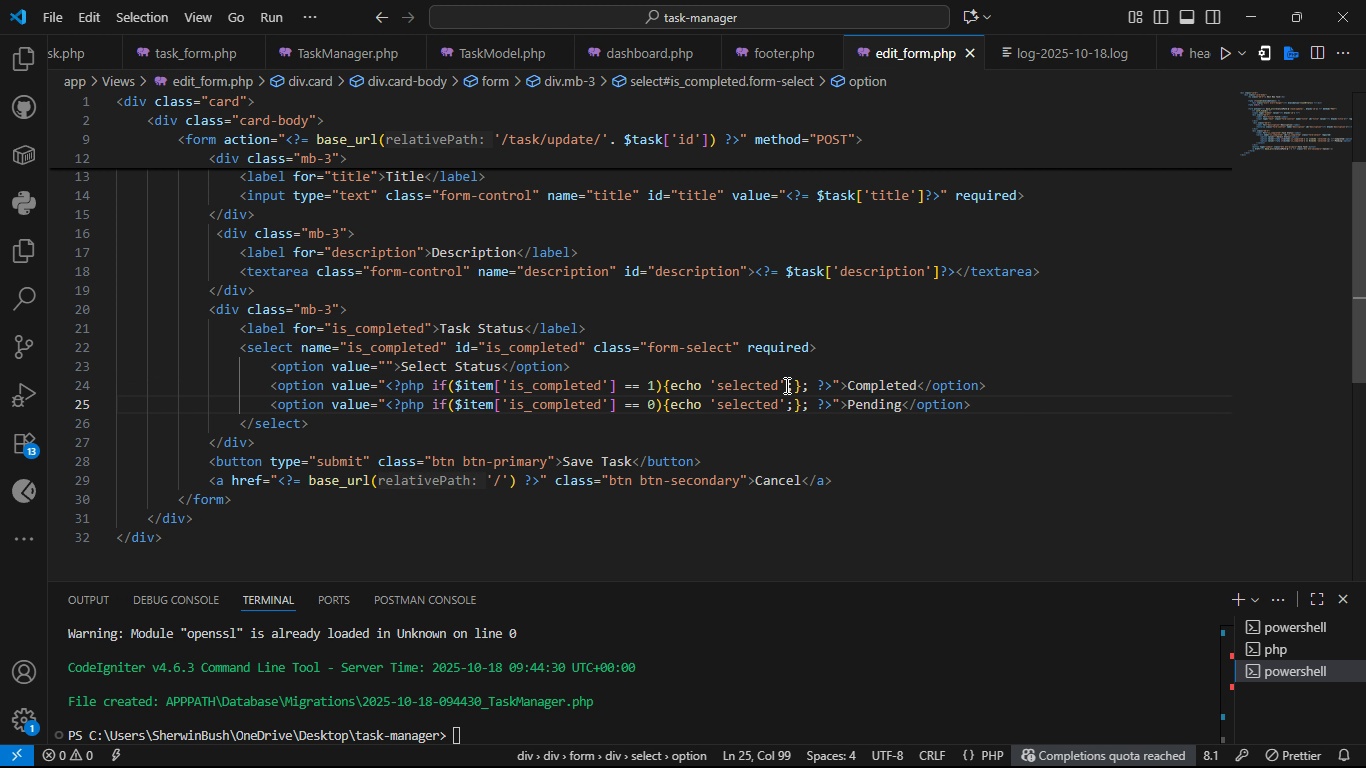 
key(Control+S)
 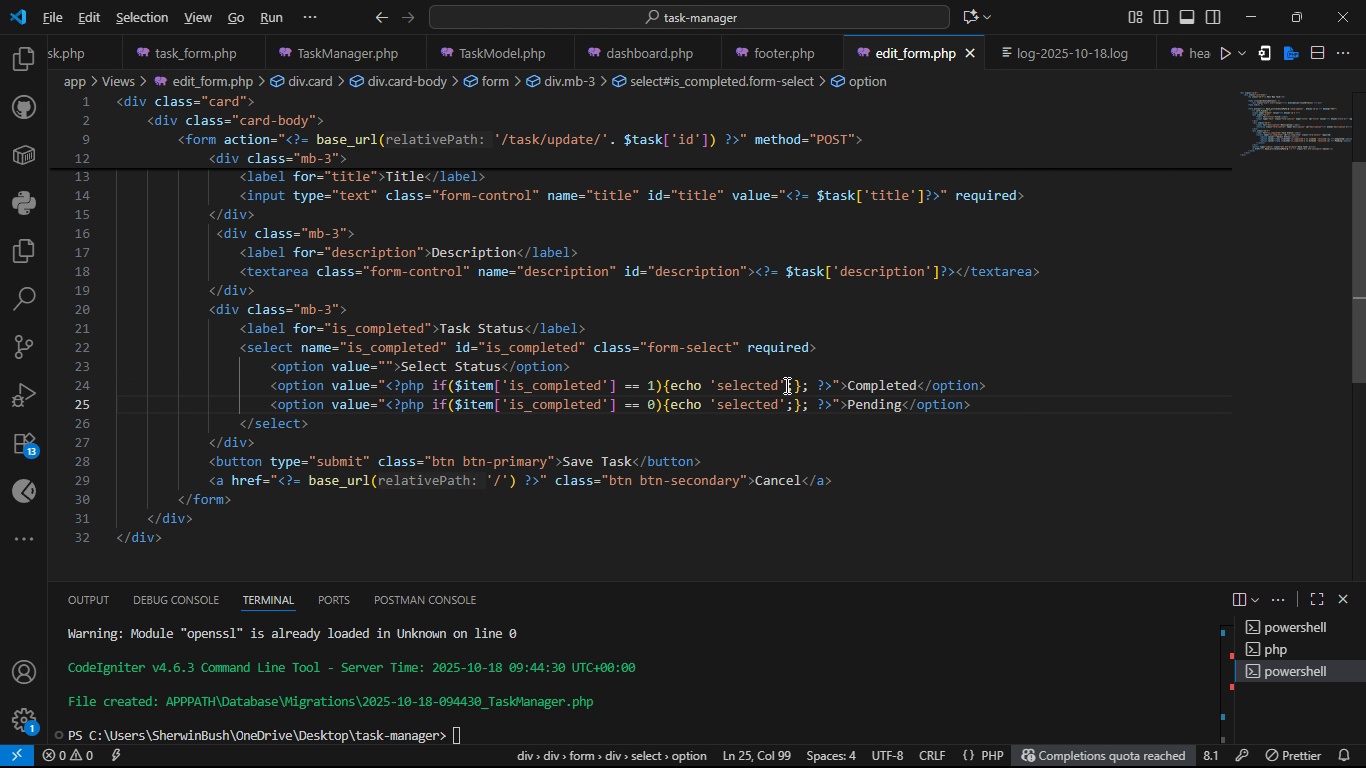 
key(Alt+AltLeft)
 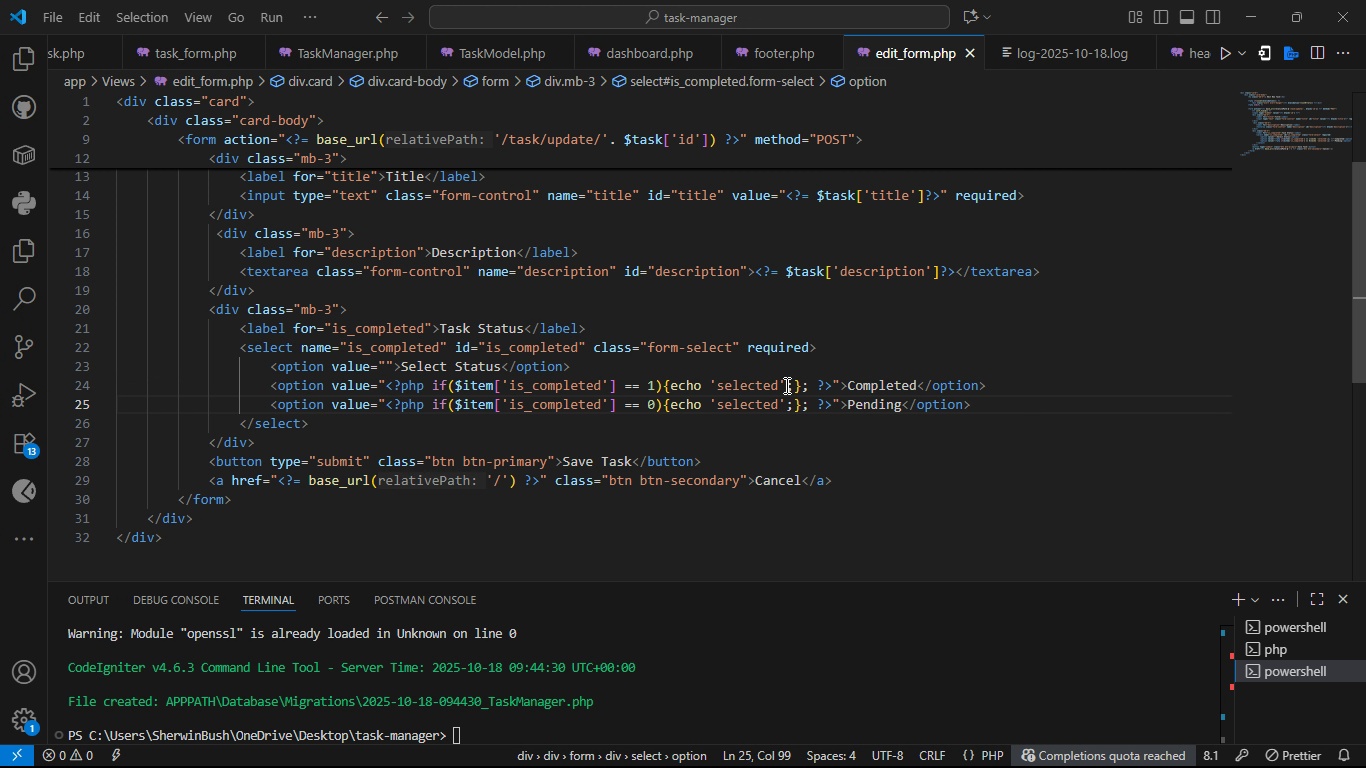 
key(Alt+Tab)